 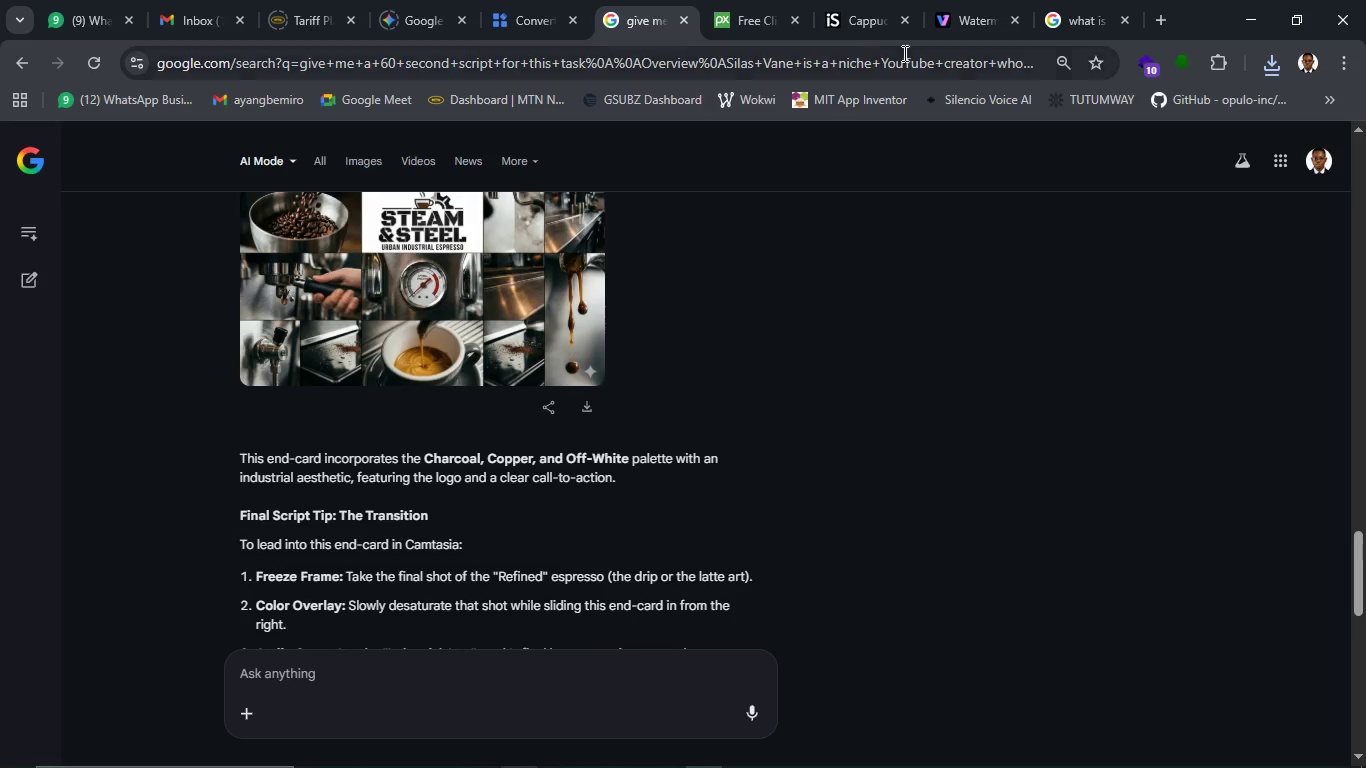 
left_click([722, 6])
 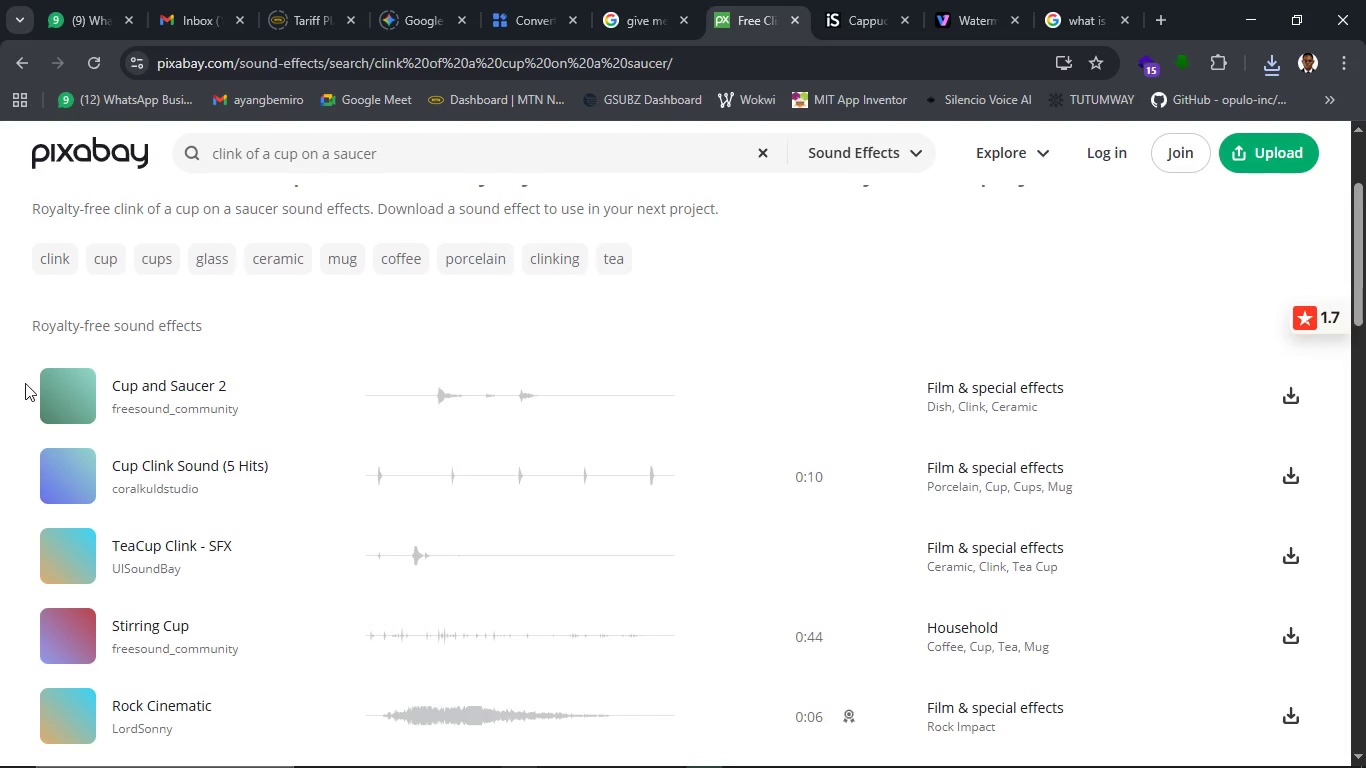 
left_click([67, 389])
 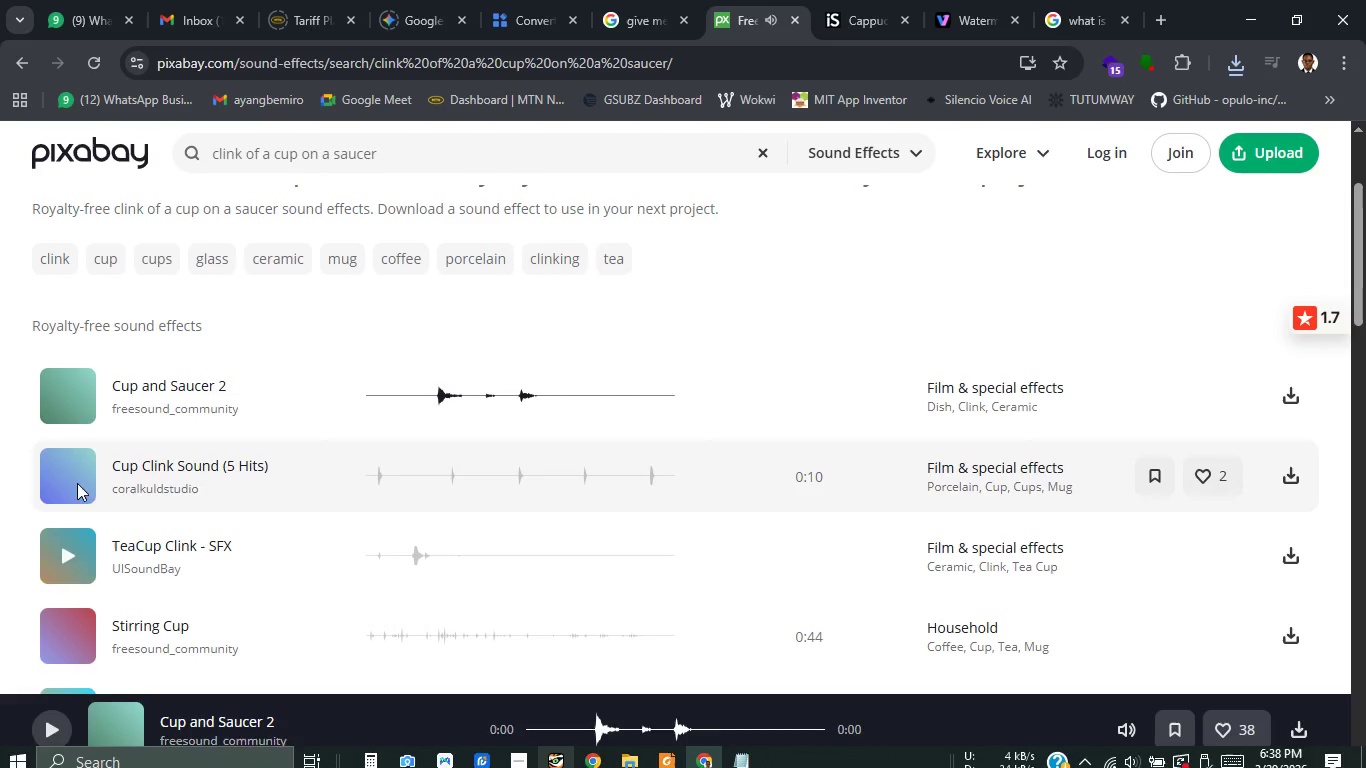 
left_click([81, 495])
 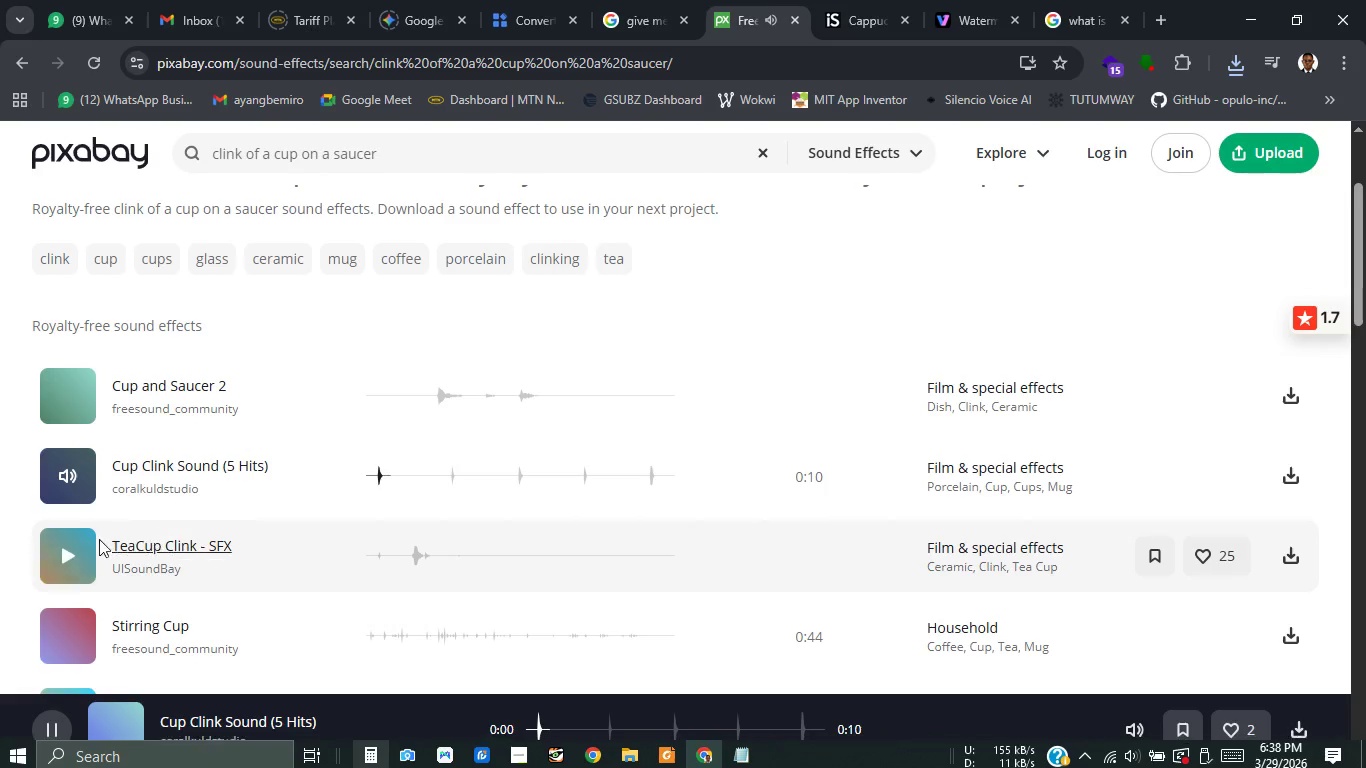 
wait(5.69)
 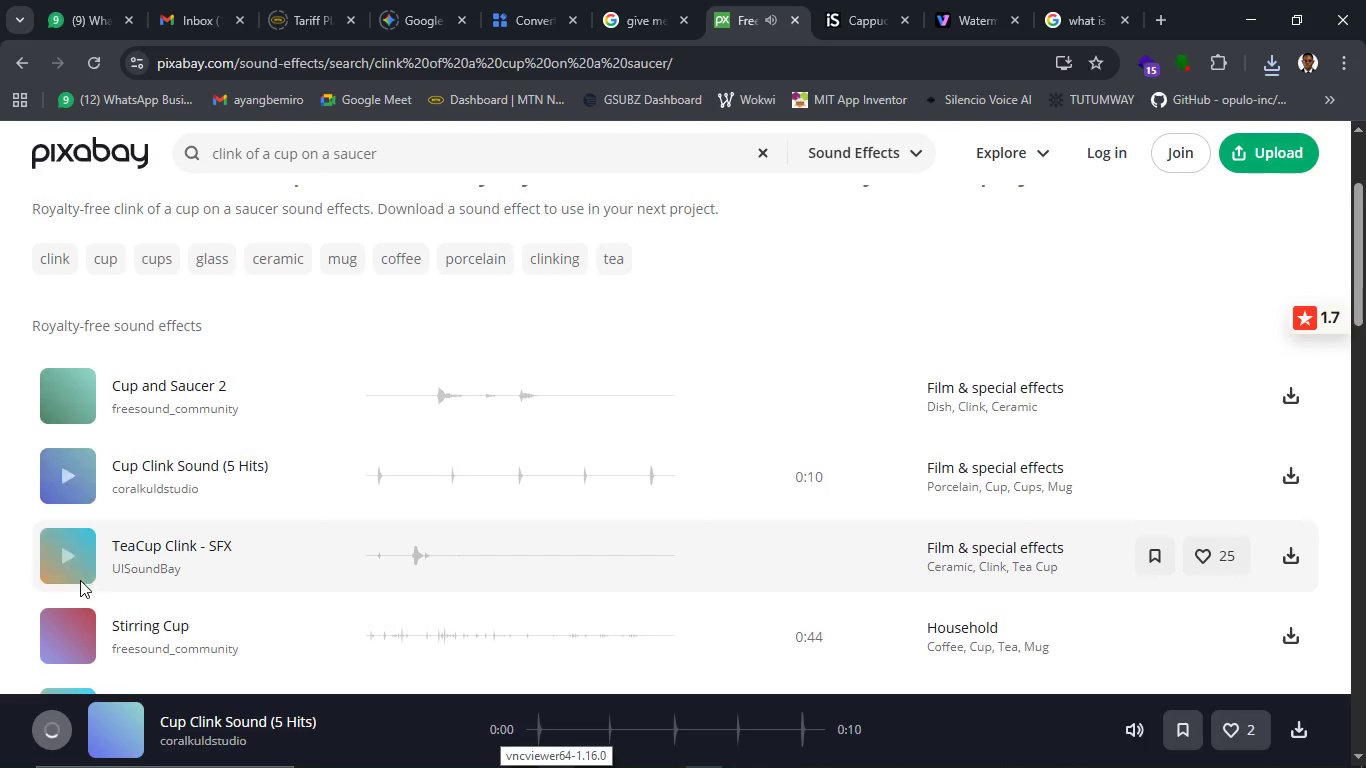 
left_click([72, 549])
 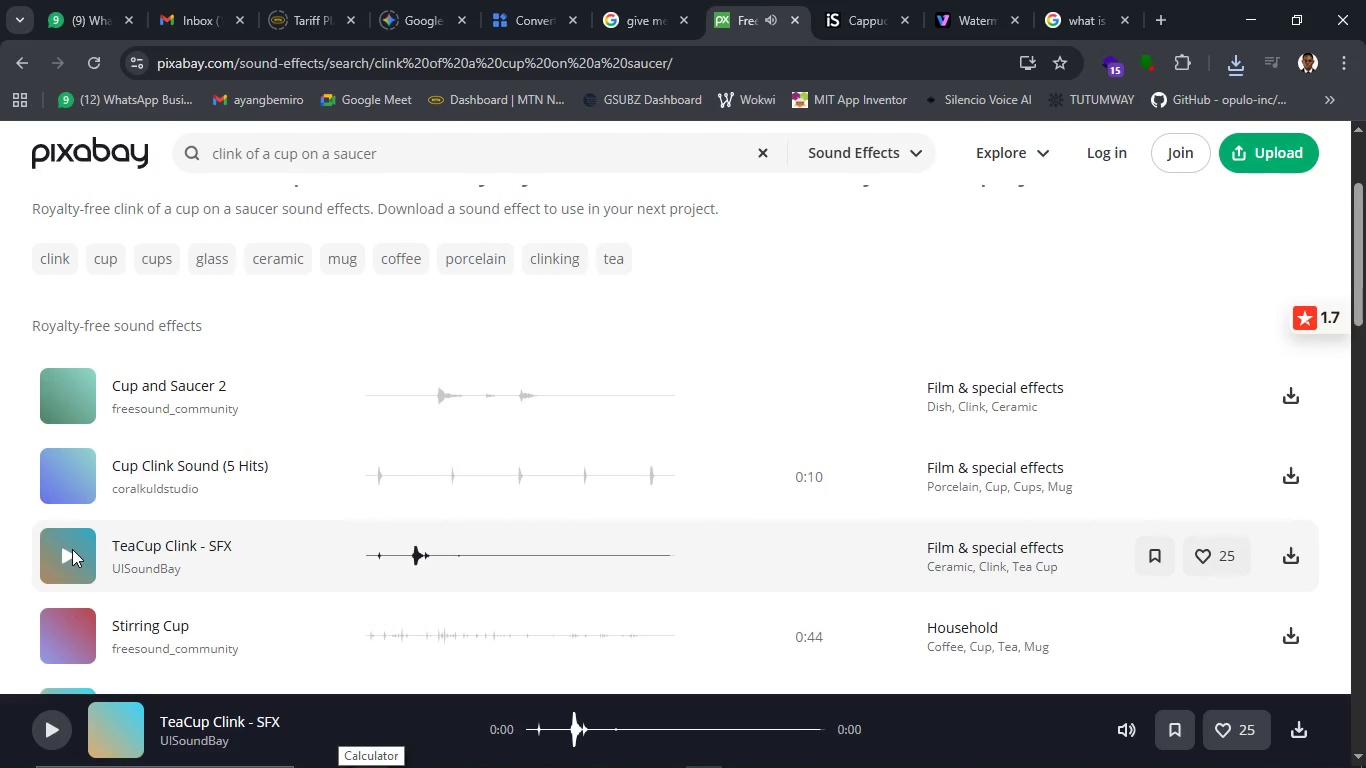 
scroll: coordinate [72, 549], scroll_direction: down, amount: 2.0
 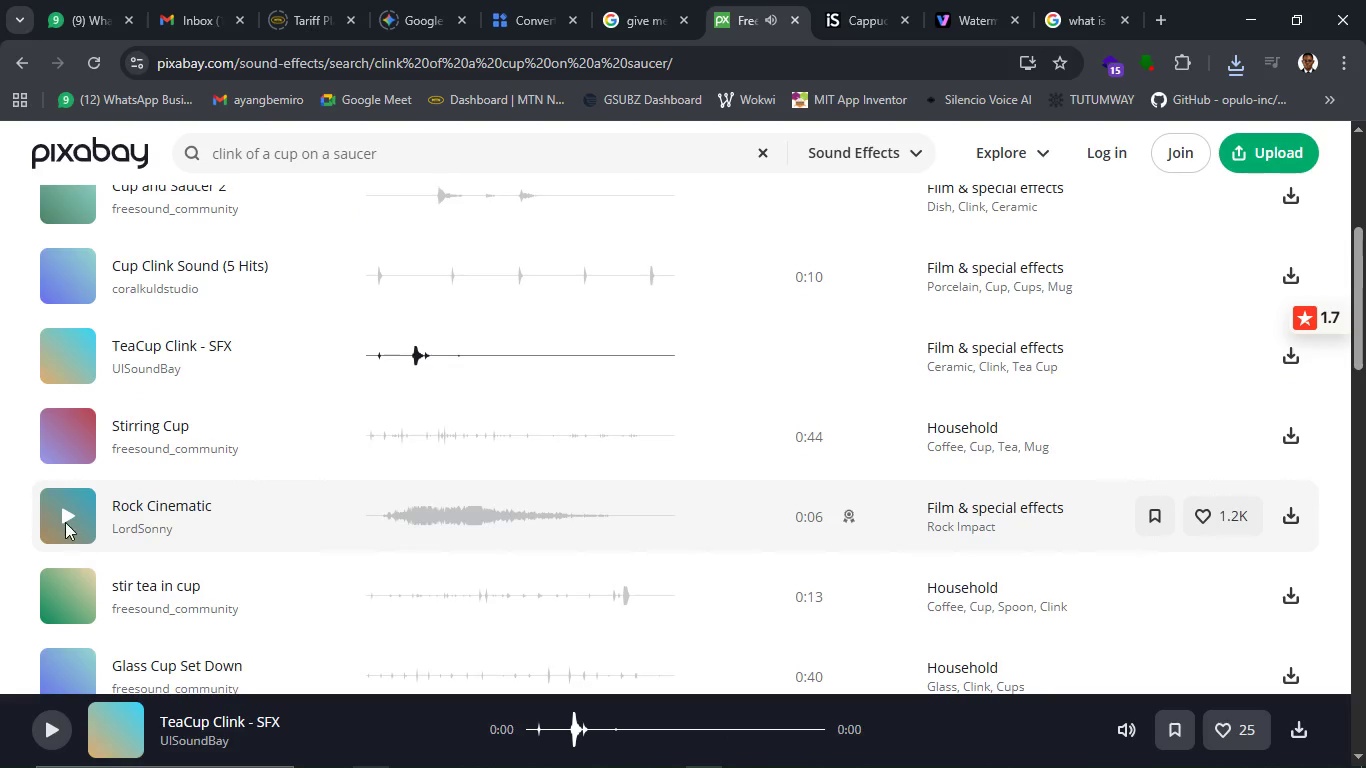 
left_click([65, 522])
 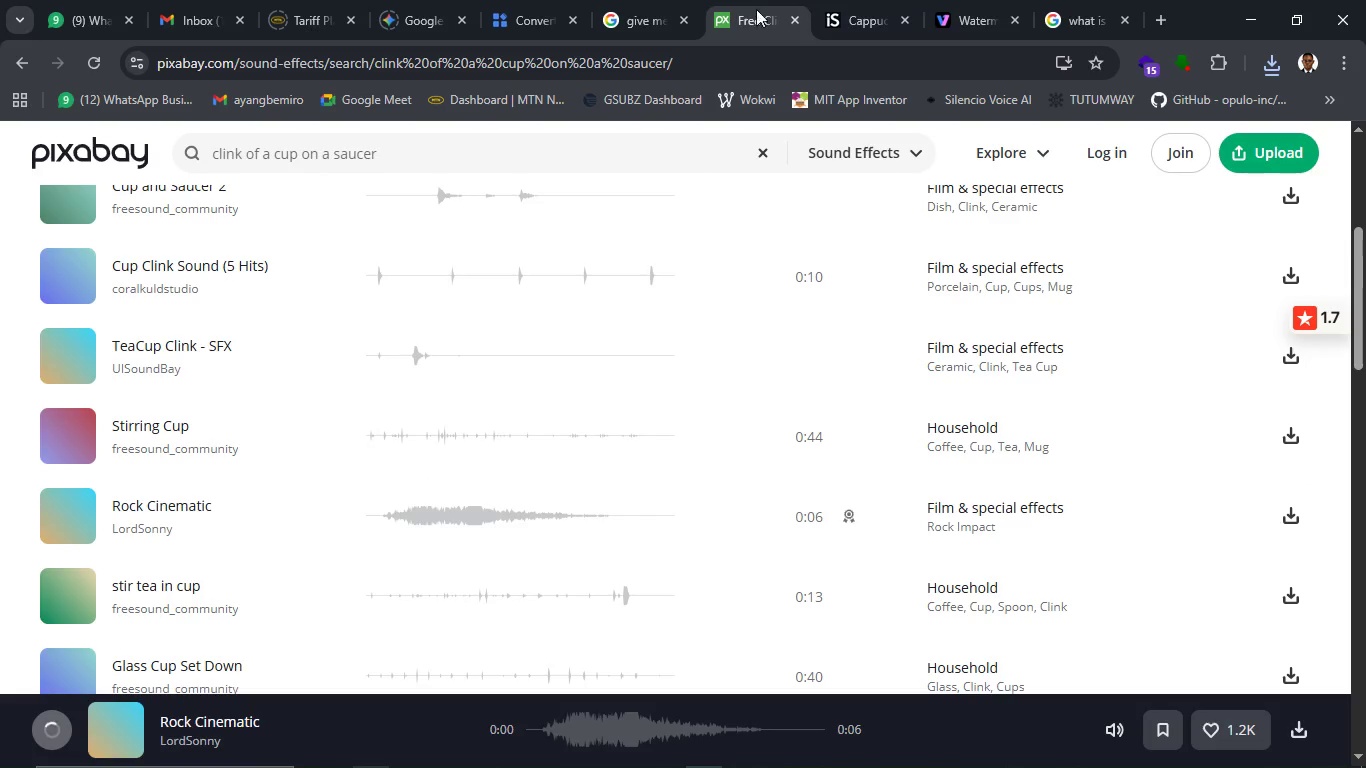 
left_click([618, 17])
 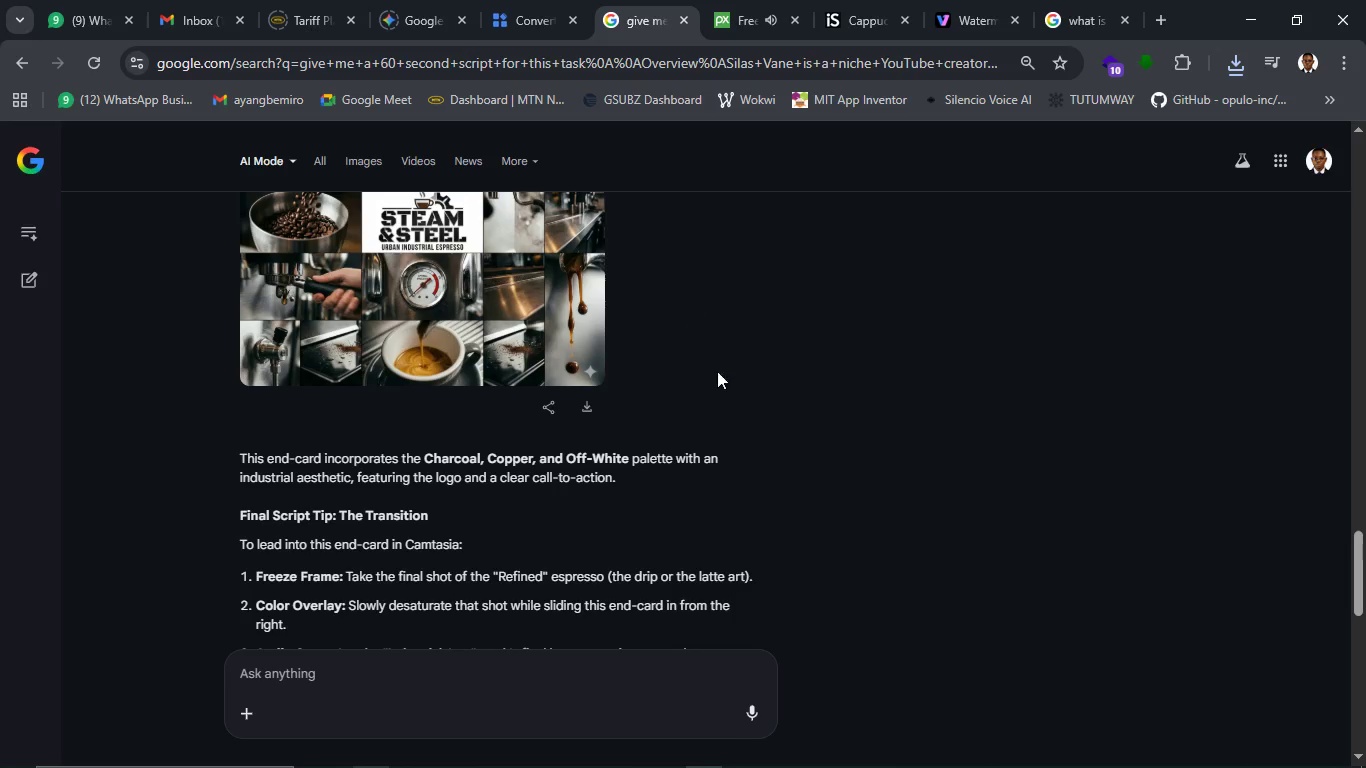 
scroll: coordinate [736, 413], scroll_direction: up, amount: 9.0
 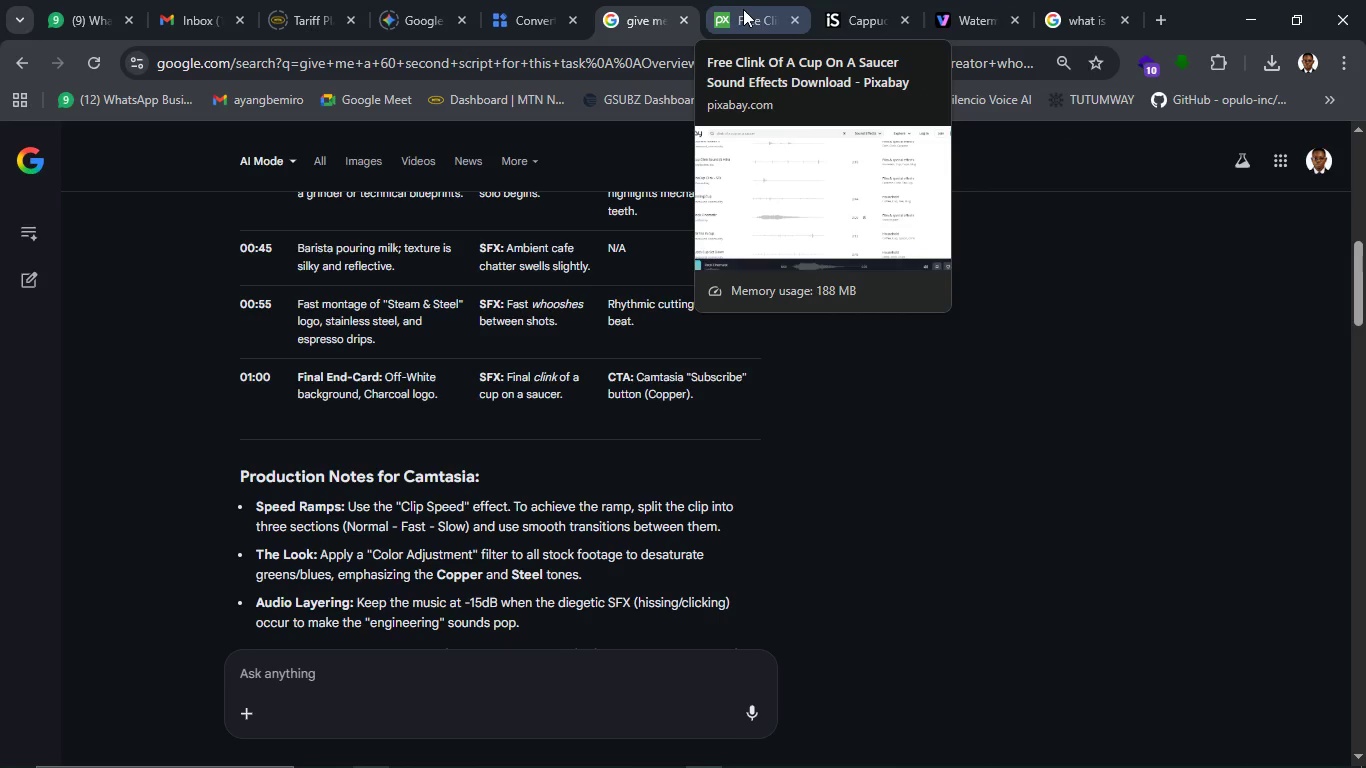 
wait(15.85)
 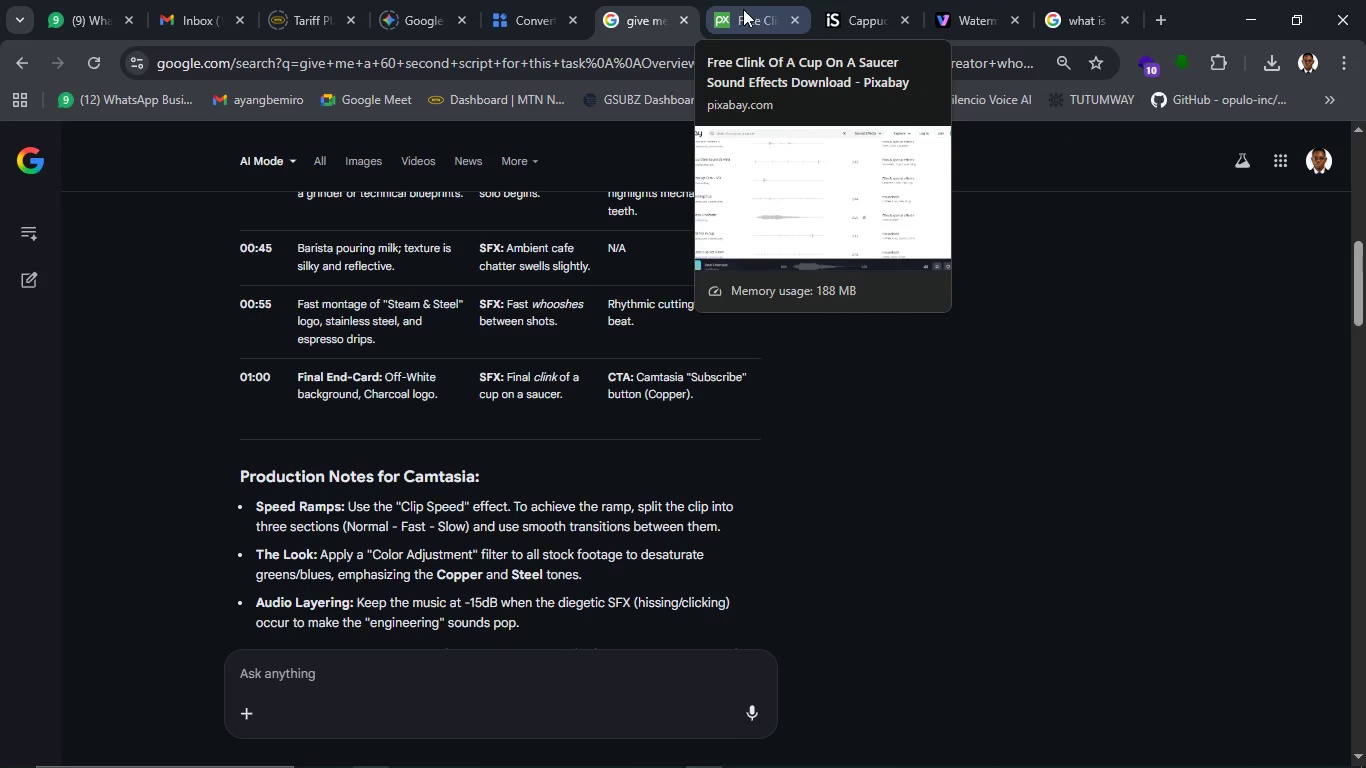 
left_click_drag(start_coordinate=[297, 338], to_coordinate=[370, 335])
 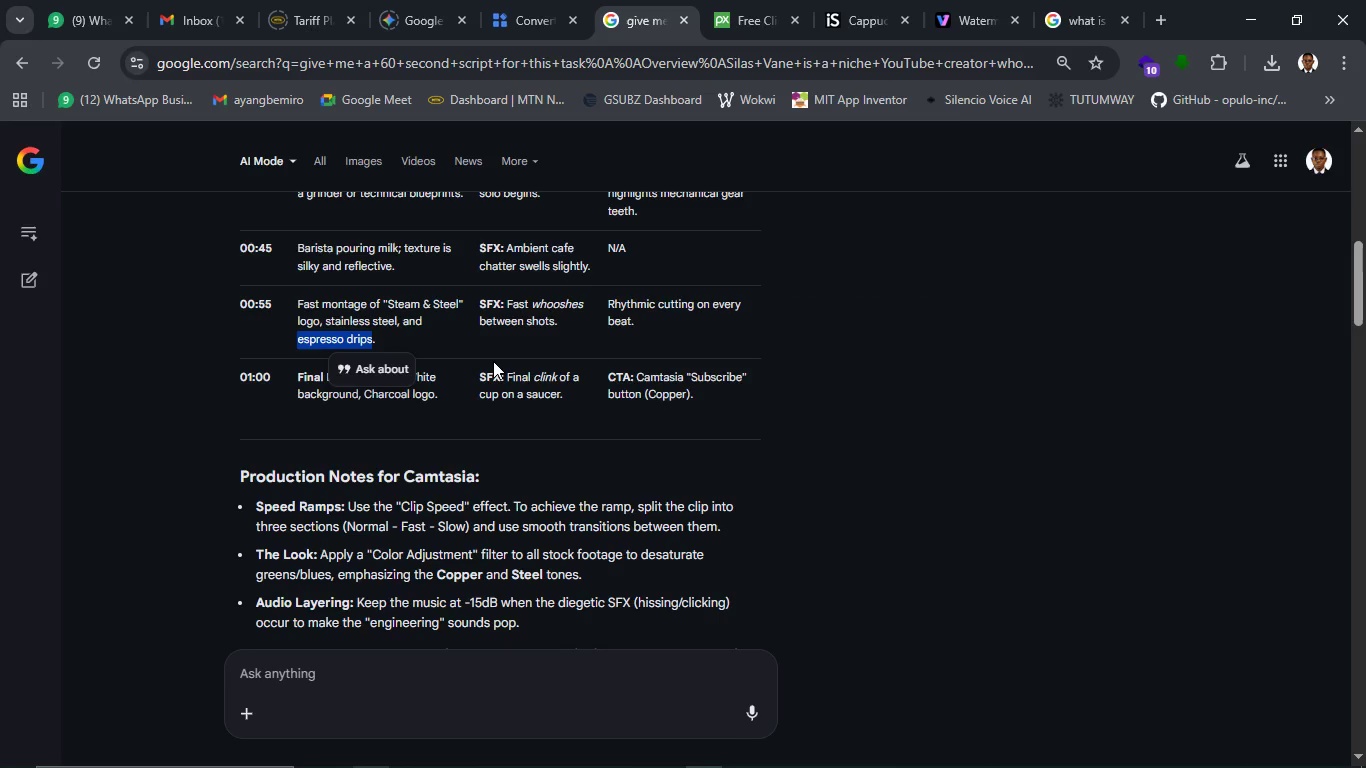 
key(Control+C)
 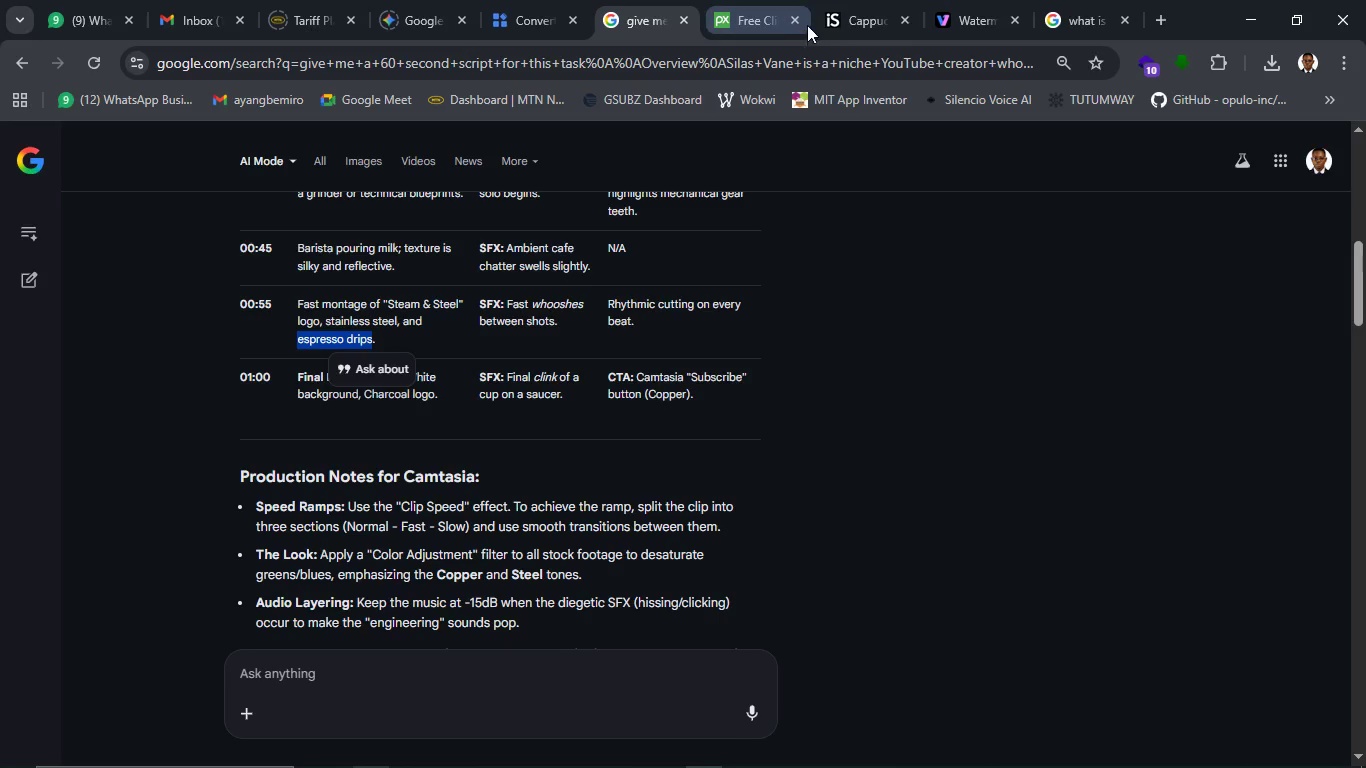 
left_click([857, 13])
 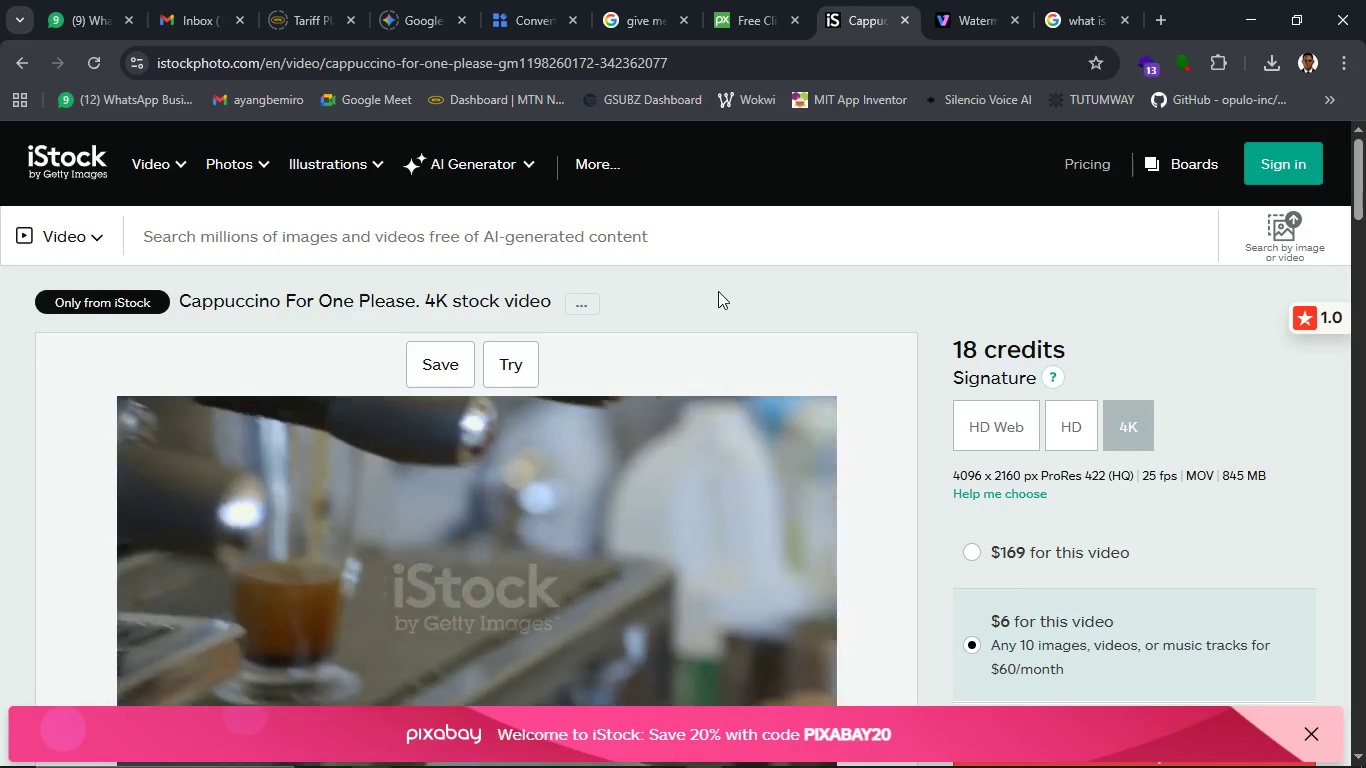 
scroll: coordinate [718, 291], scroll_direction: up, amount: 3.0
 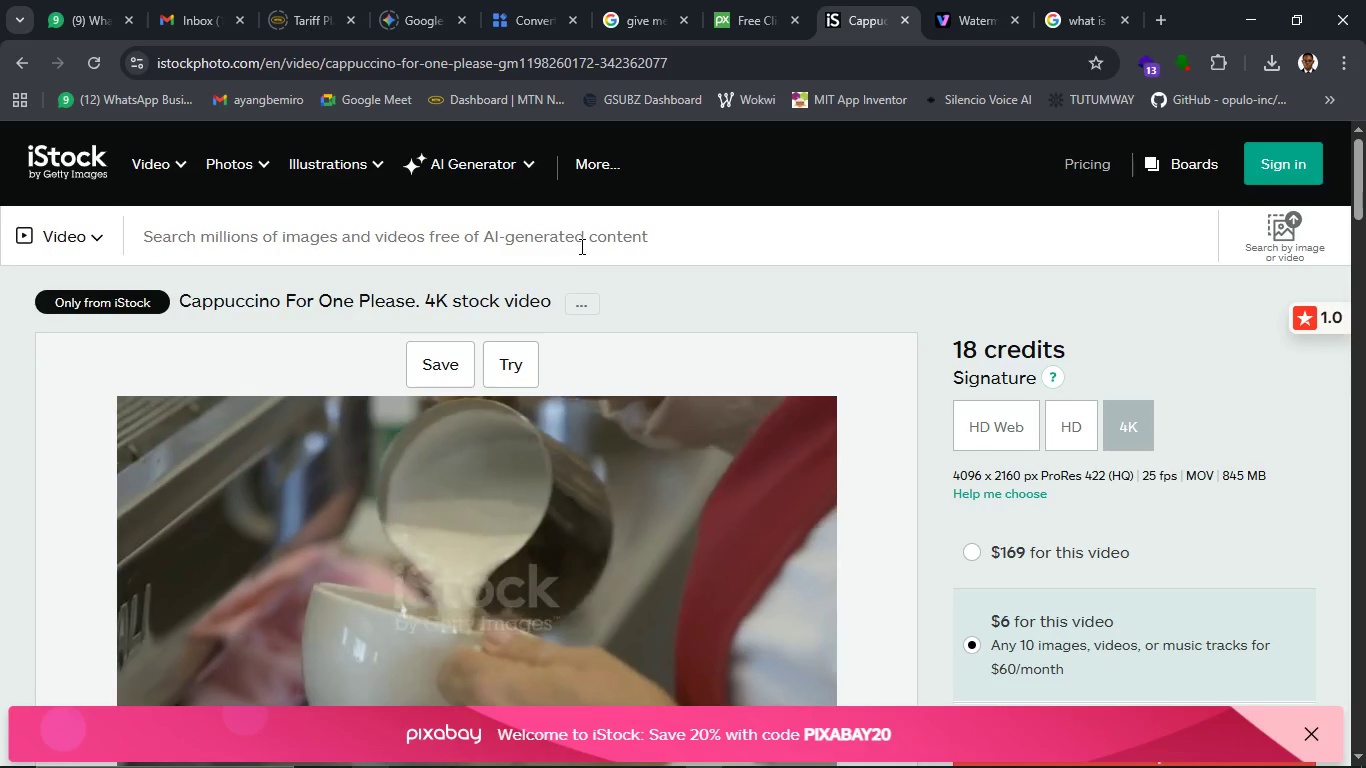 
left_click([578, 240])
 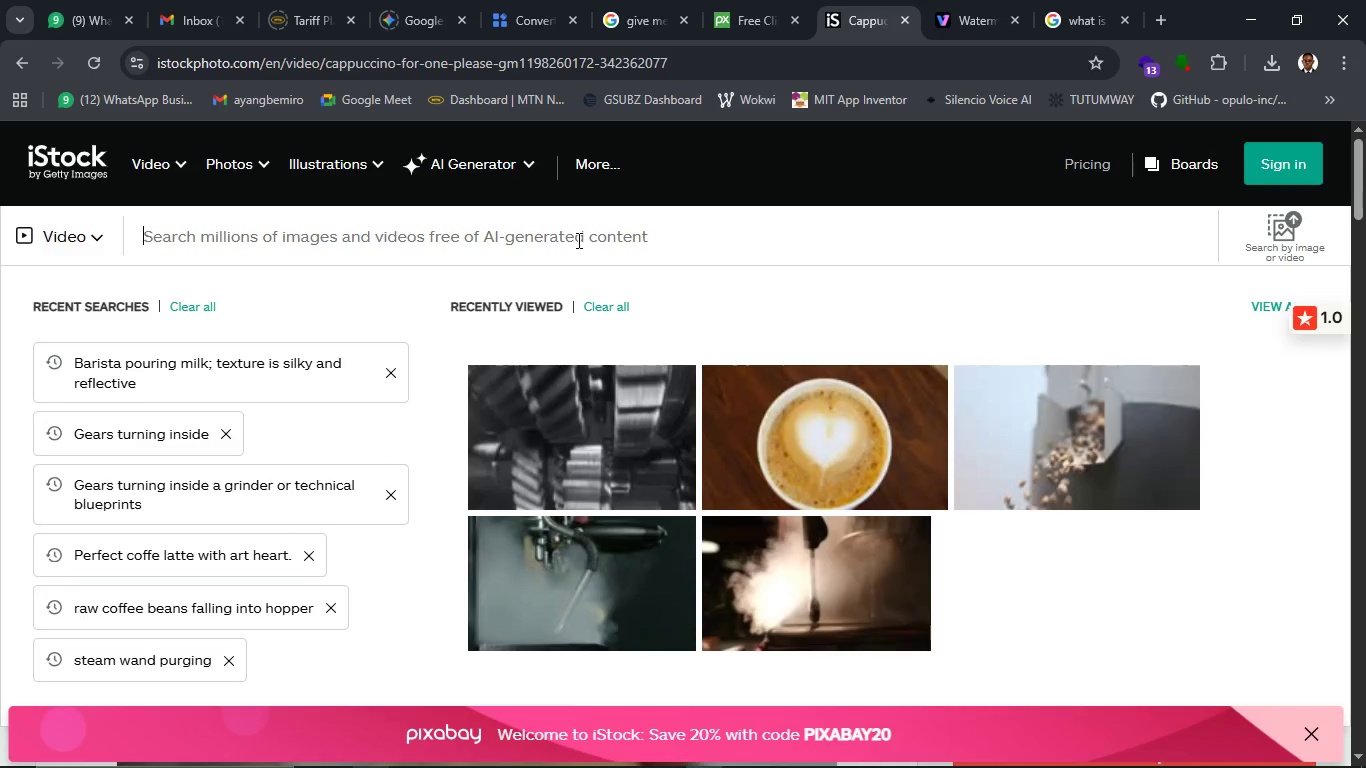 
key(Control+V)
 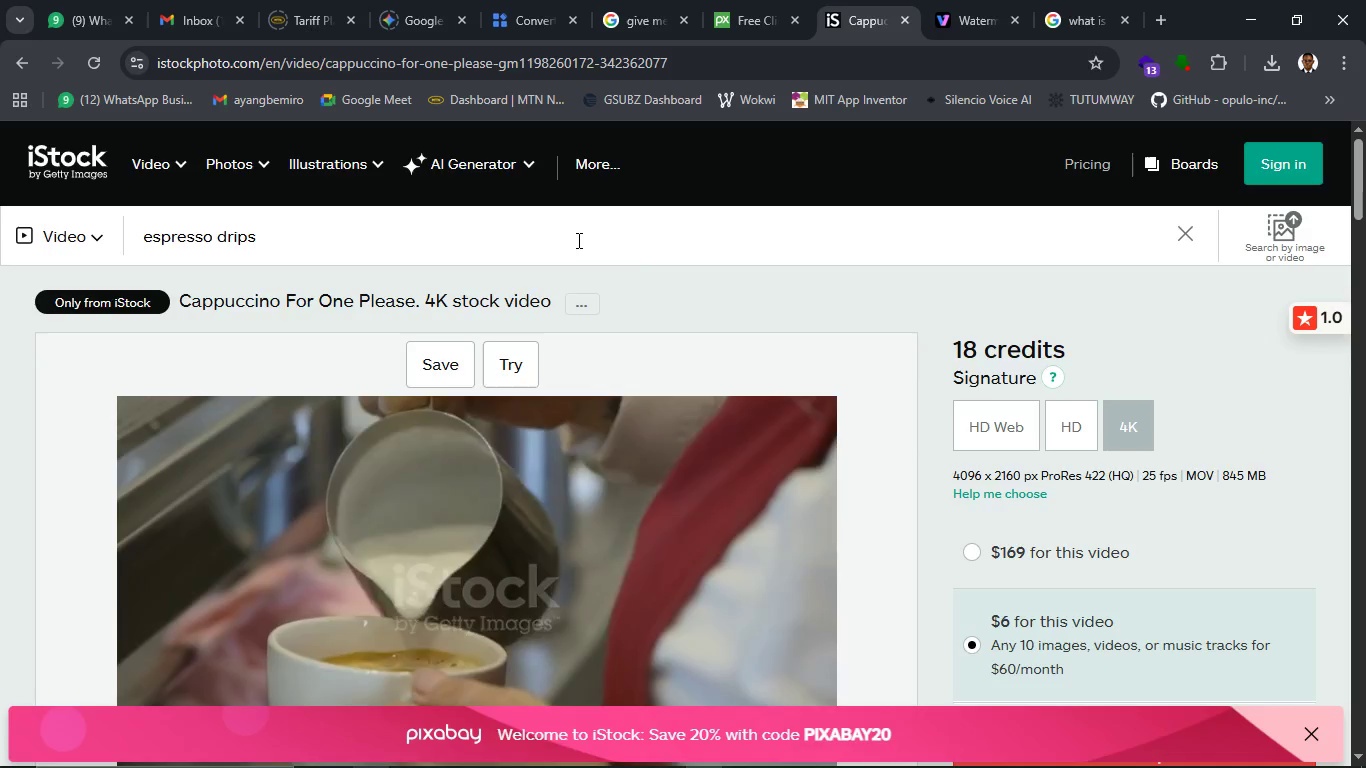 
key(Enter)
 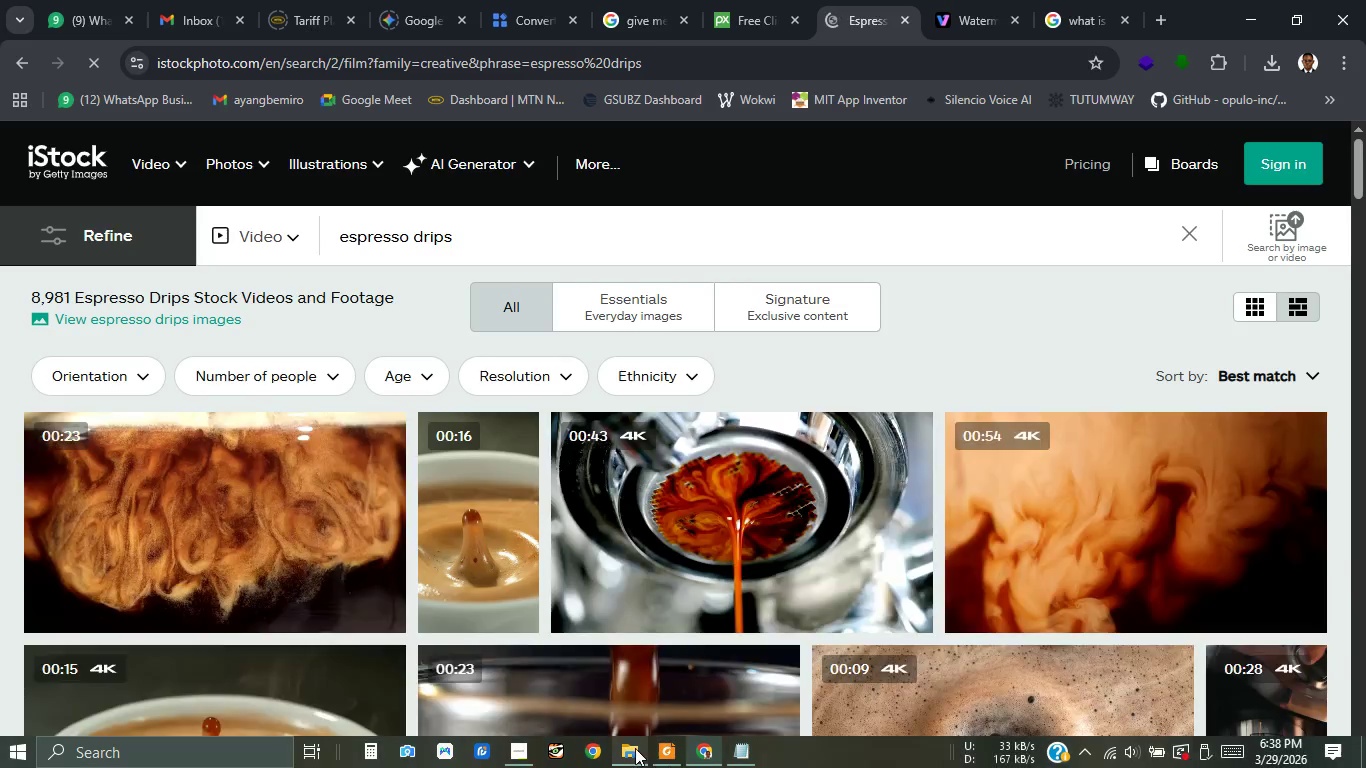 
left_click([635, 748])
 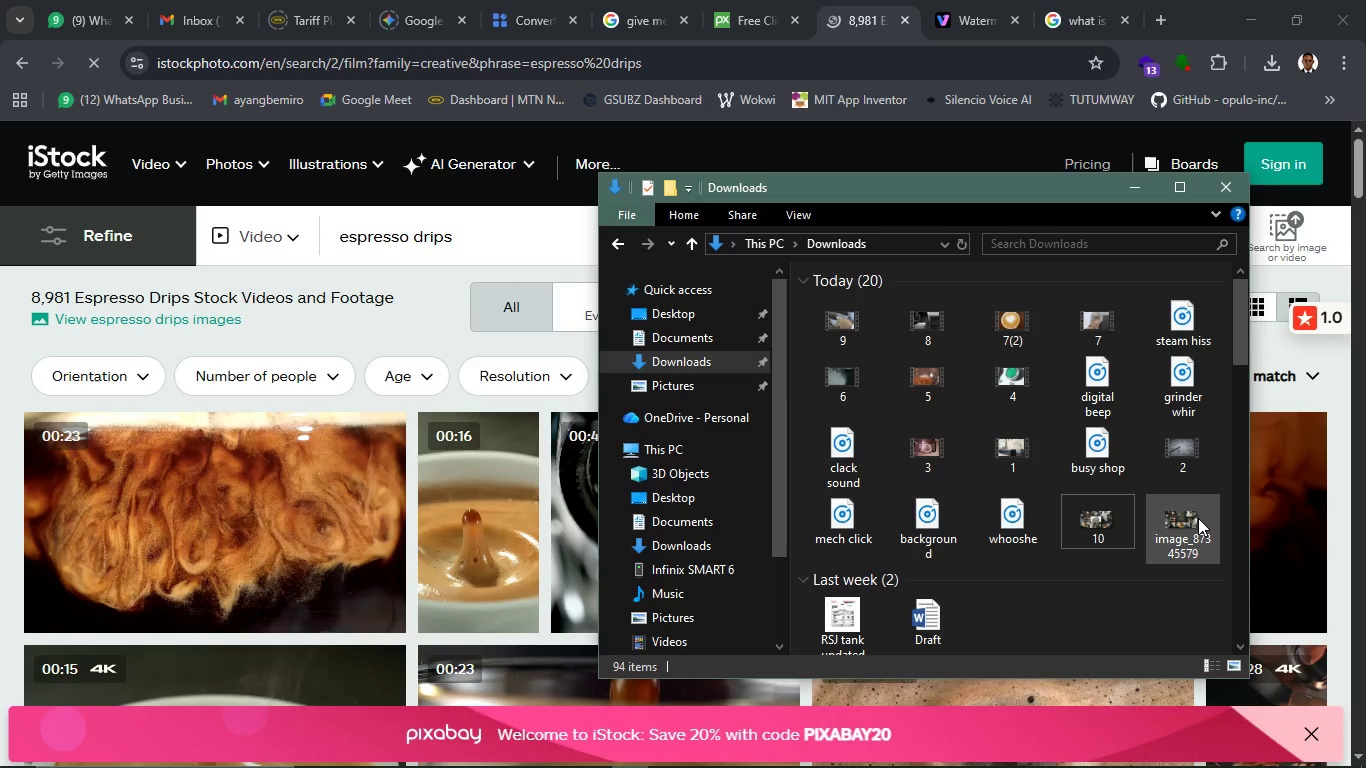 
wait(8.08)
 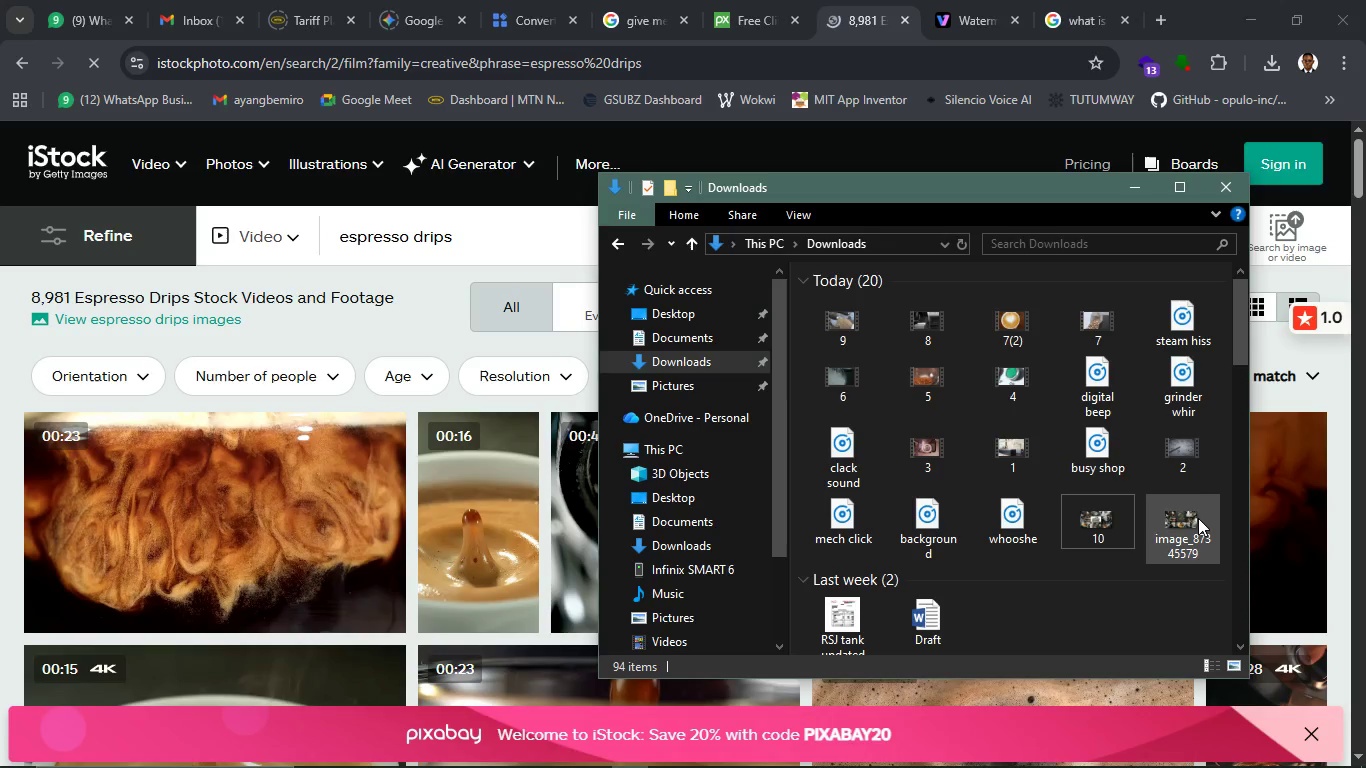 
mouse_move([868, 47])
 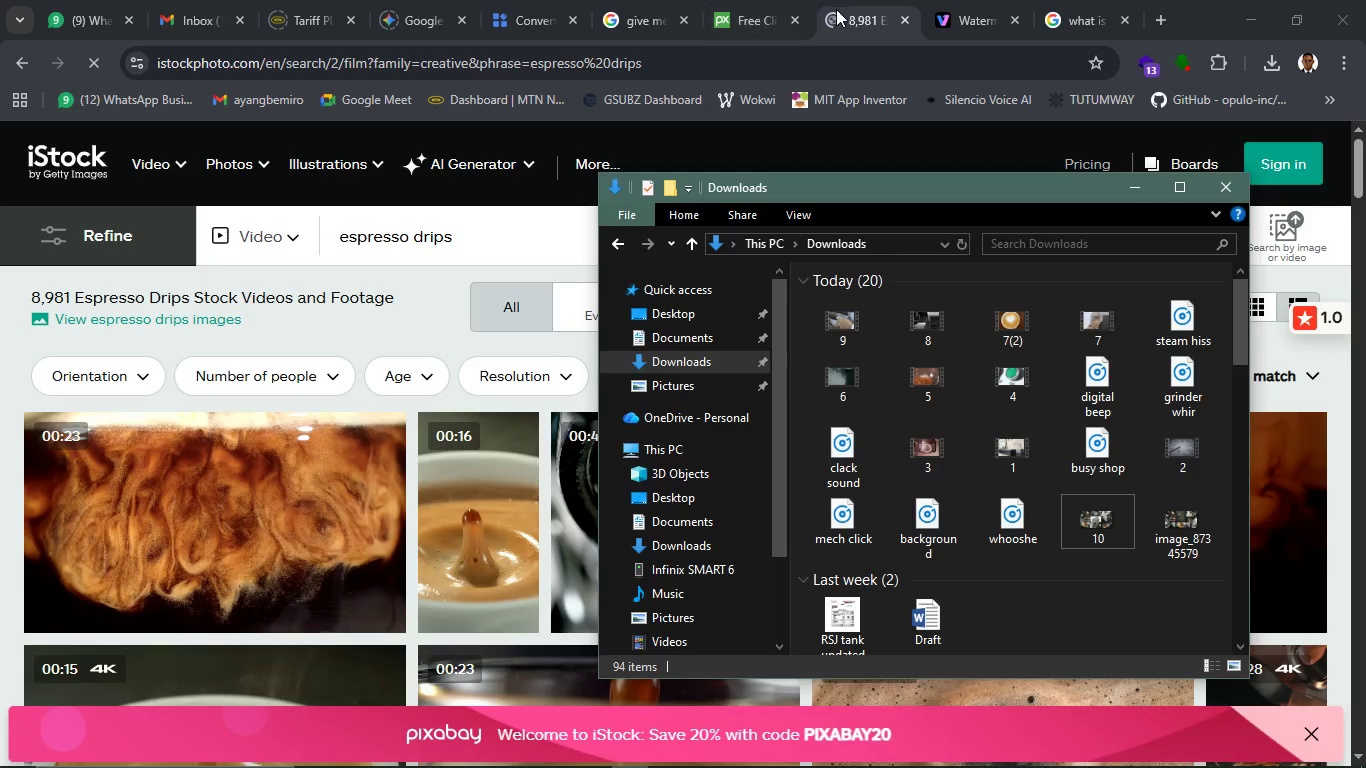 
left_click([846, 18])
 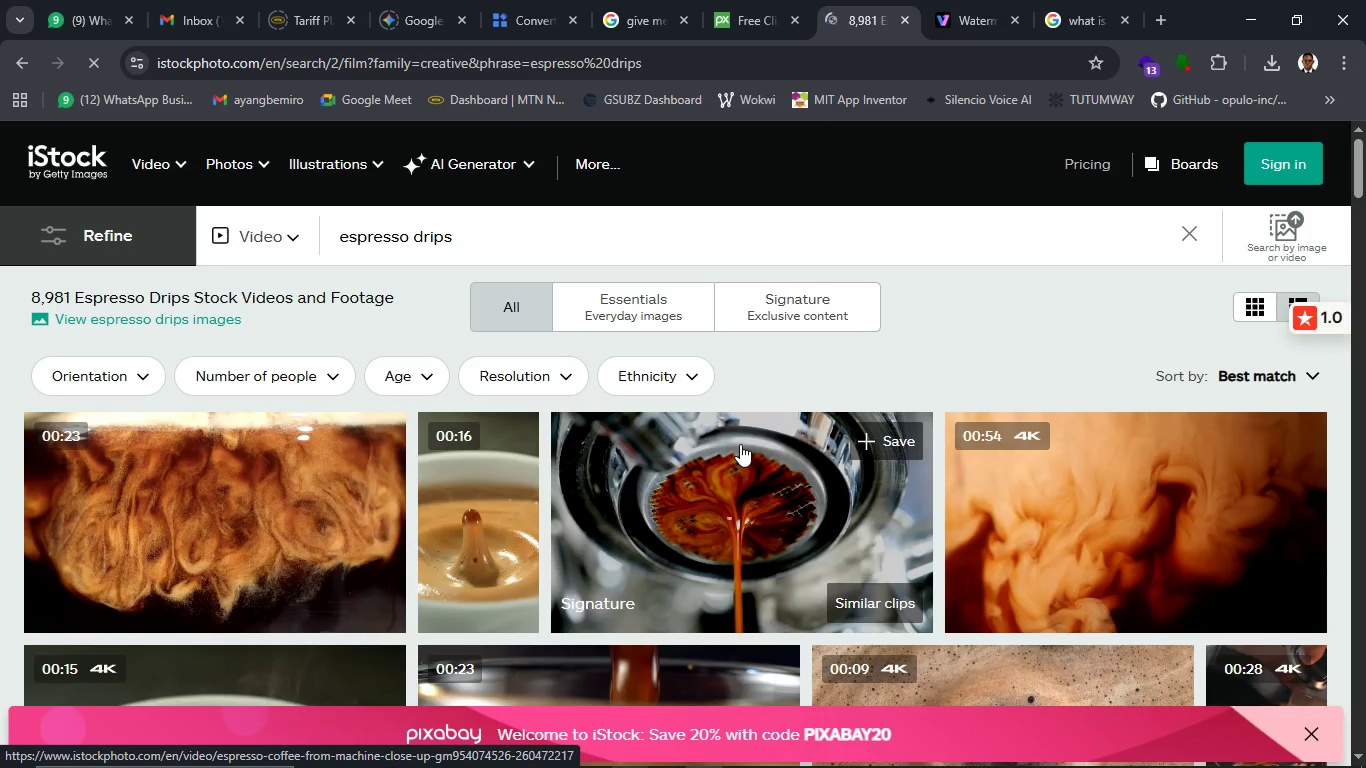 
wait(6.8)
 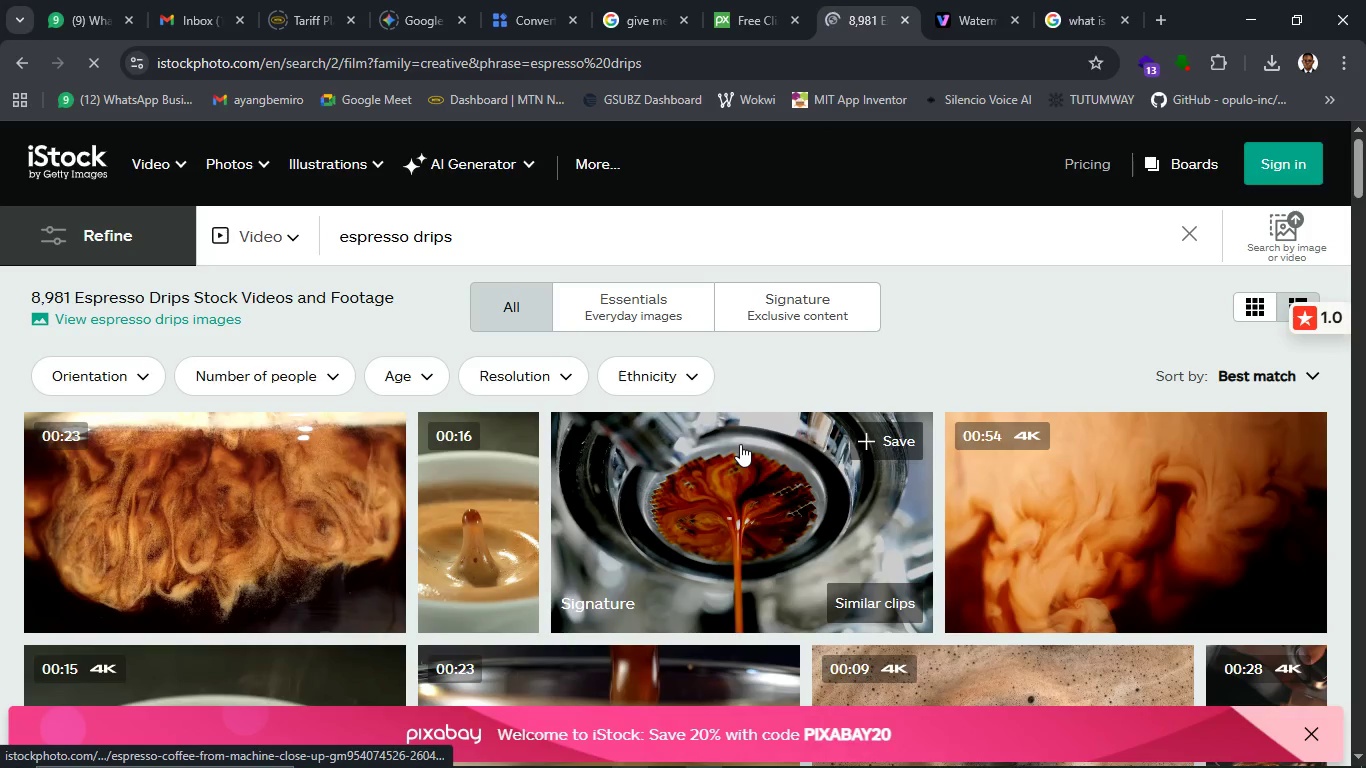 
mouse_move([739, 25])
 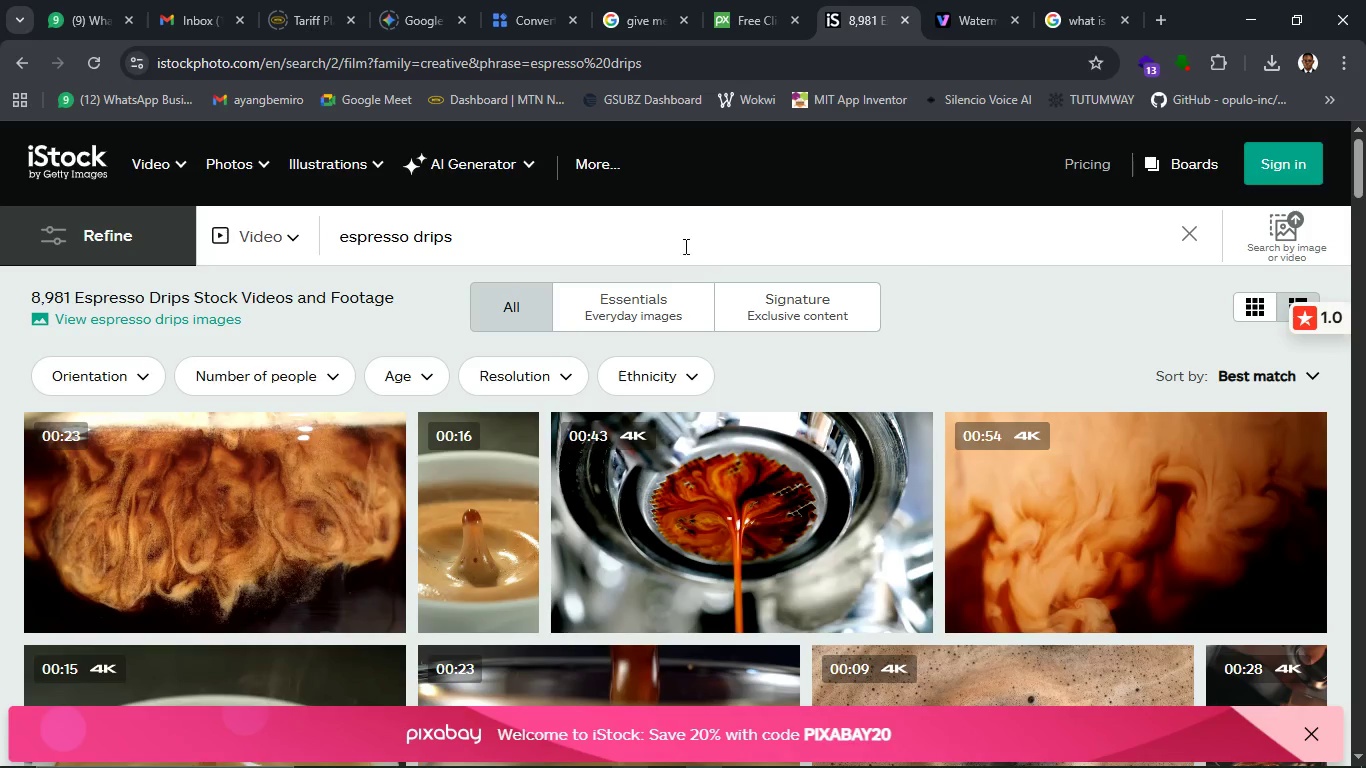 
scroll: coordinate [472, 469], scroll_direction: down, amount: 3.0
 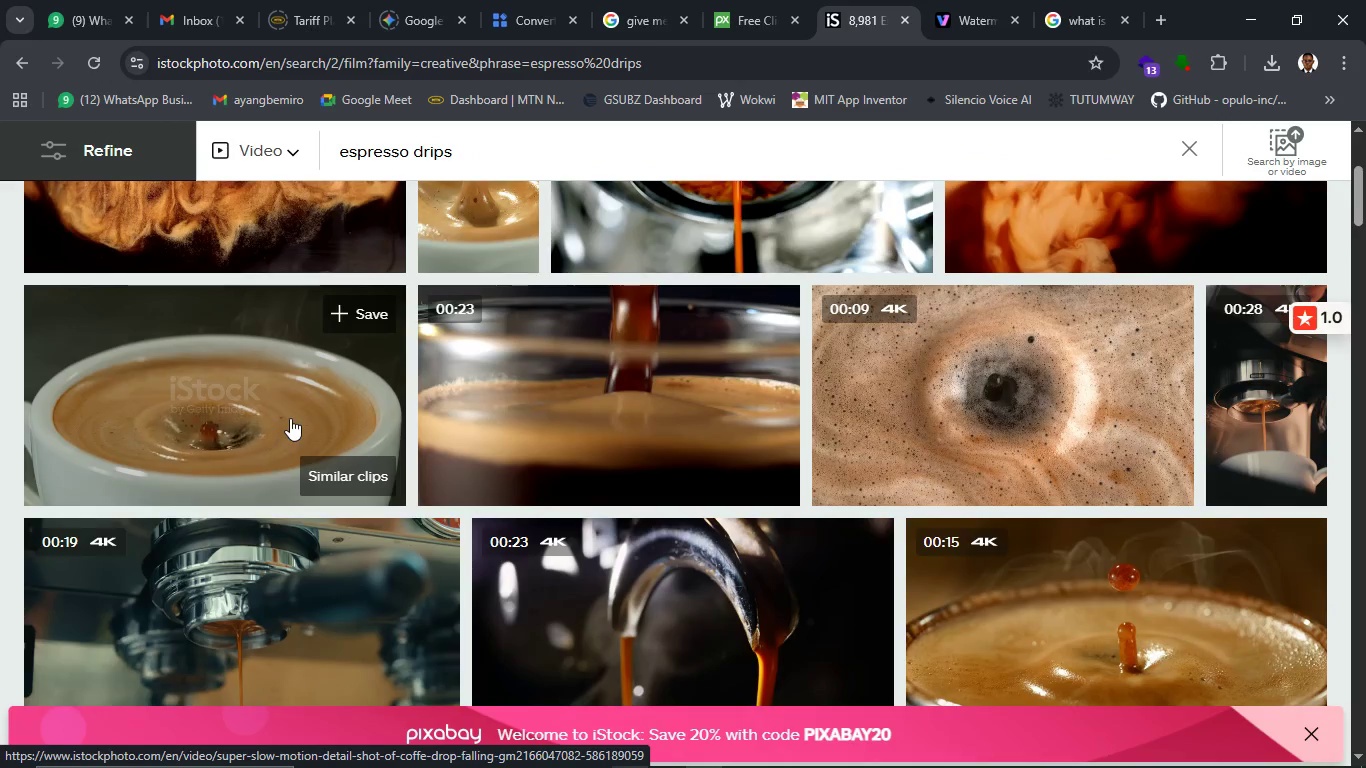 
wait(6.54)
 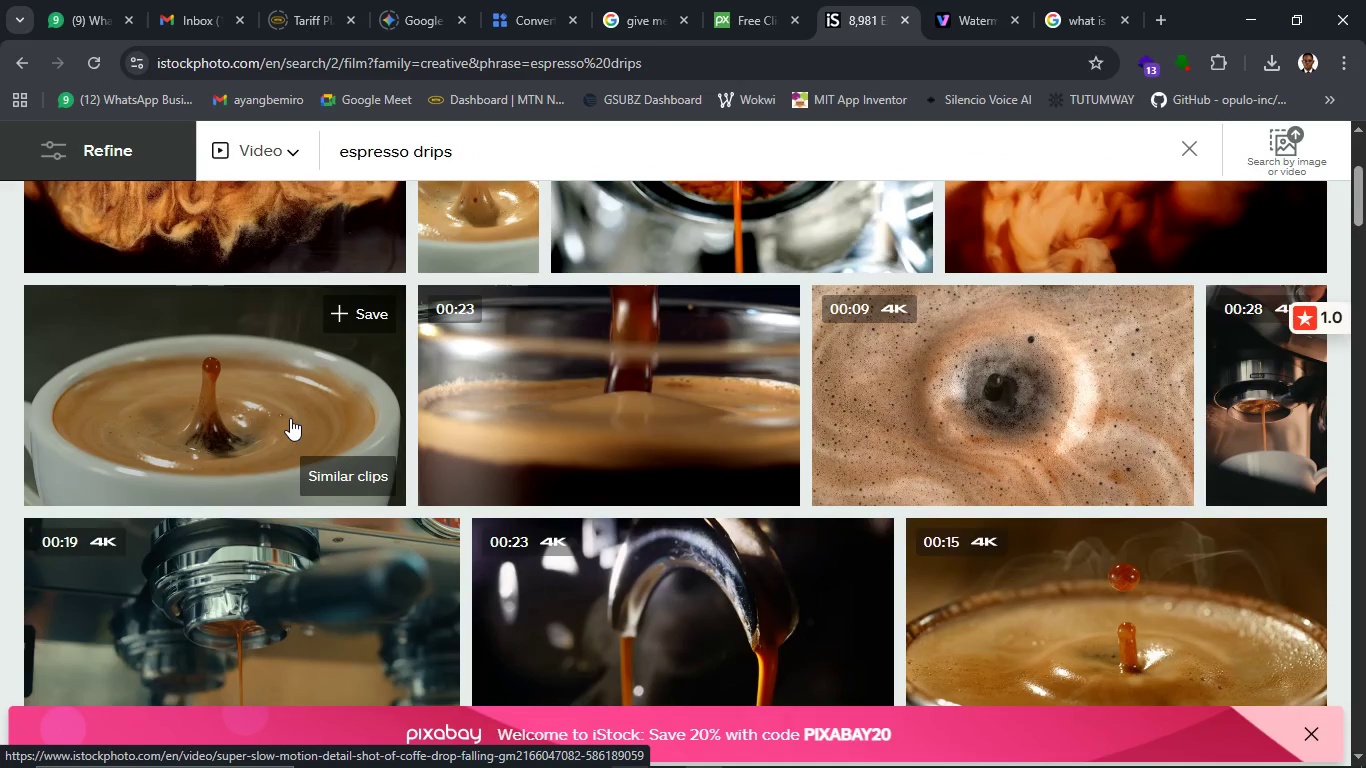 
left_click([290, 418])
 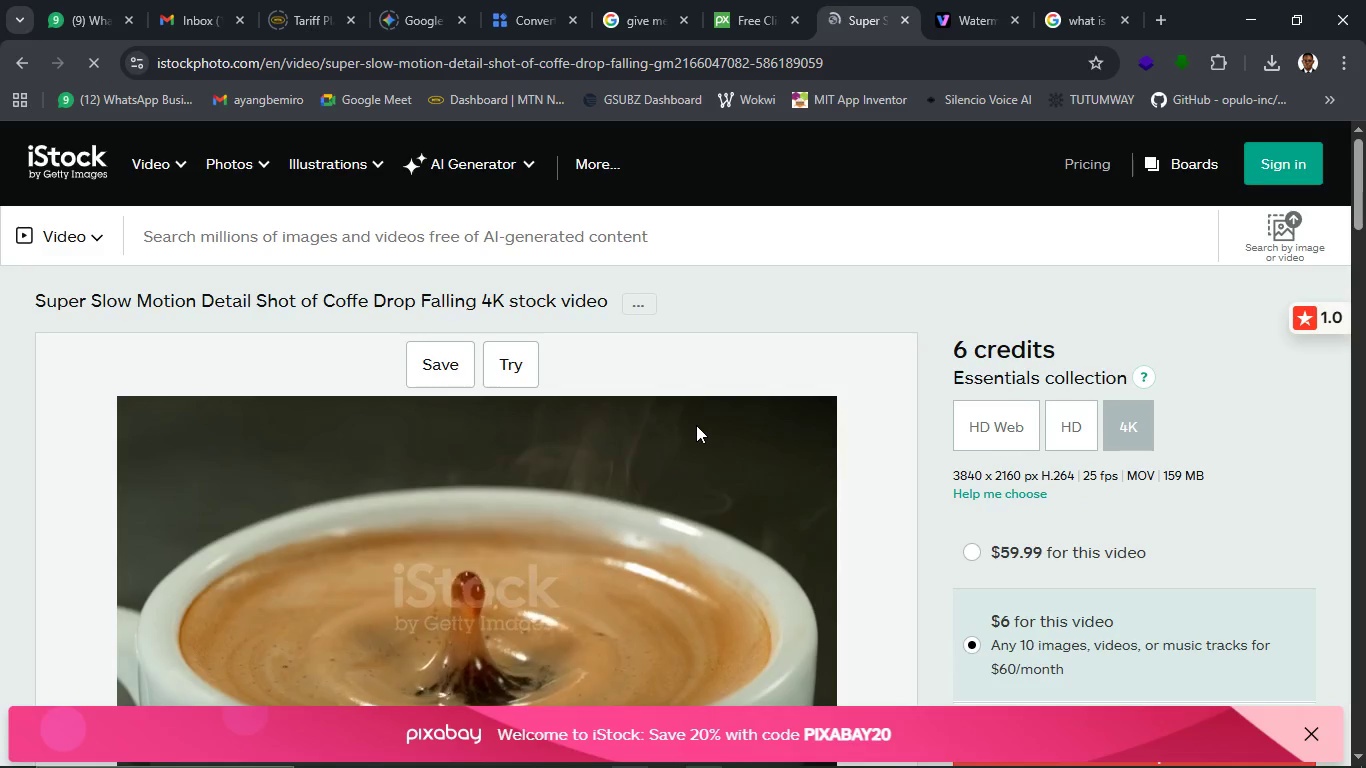 
wait(6.06)
 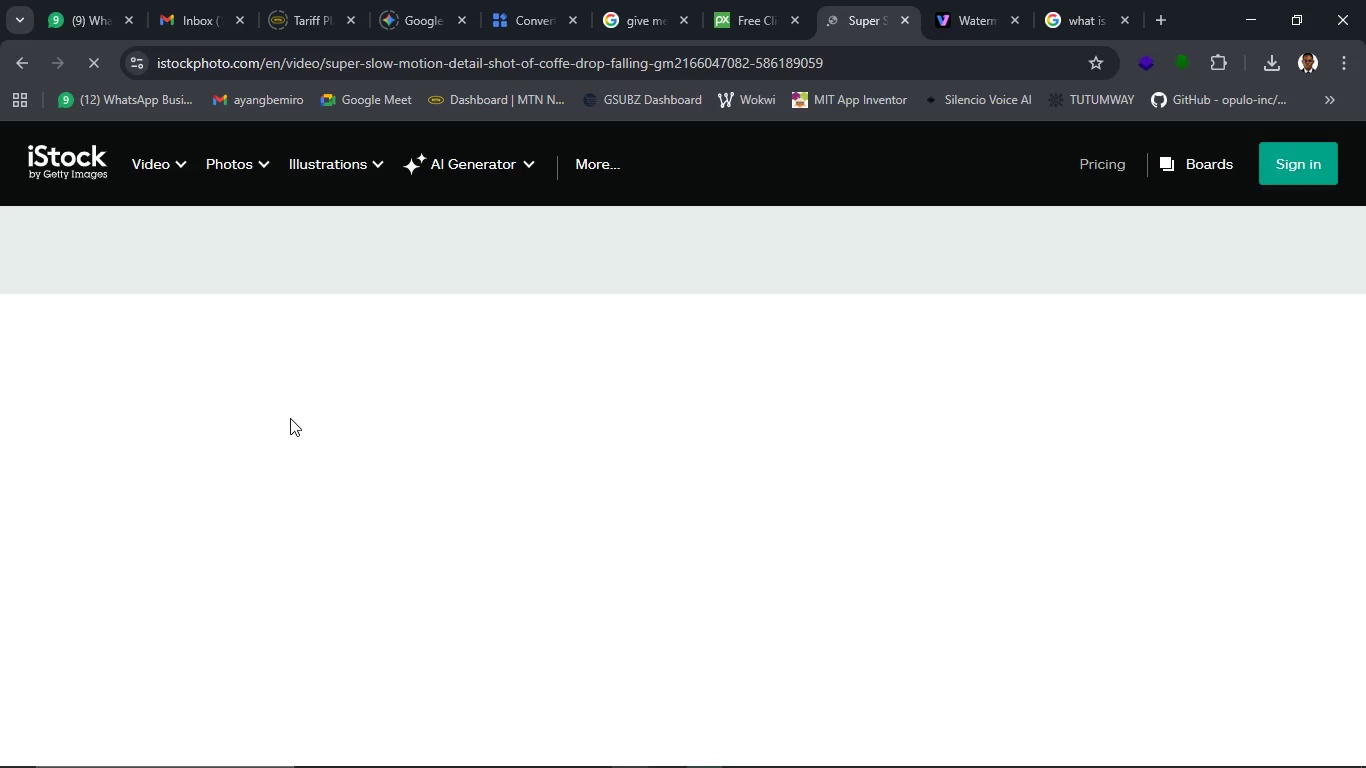 
scroll: coordinate [696, 425], scroll_direction: down, amount: 3.0
 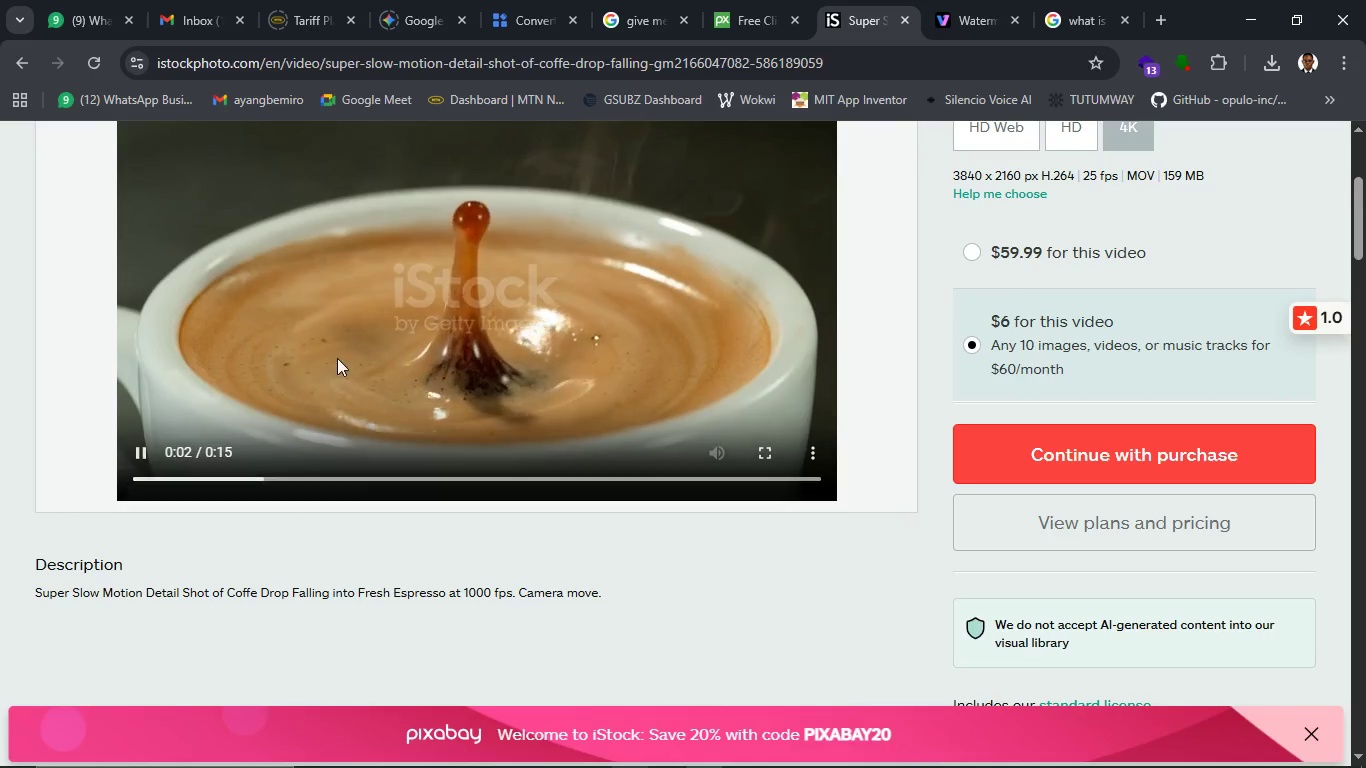 
wait(19.23)
 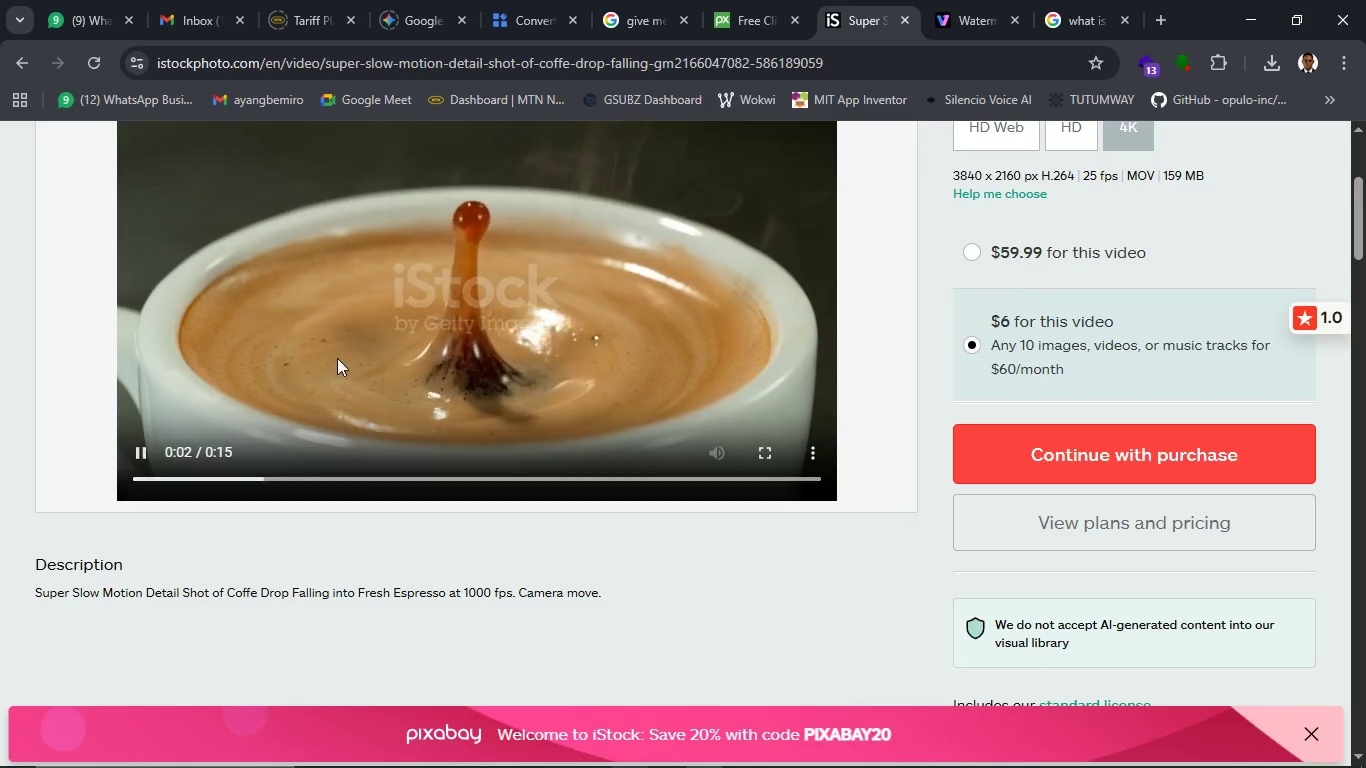 
scroll: coordinate [927, 363], scroll_direction: up, amount: 8.0
 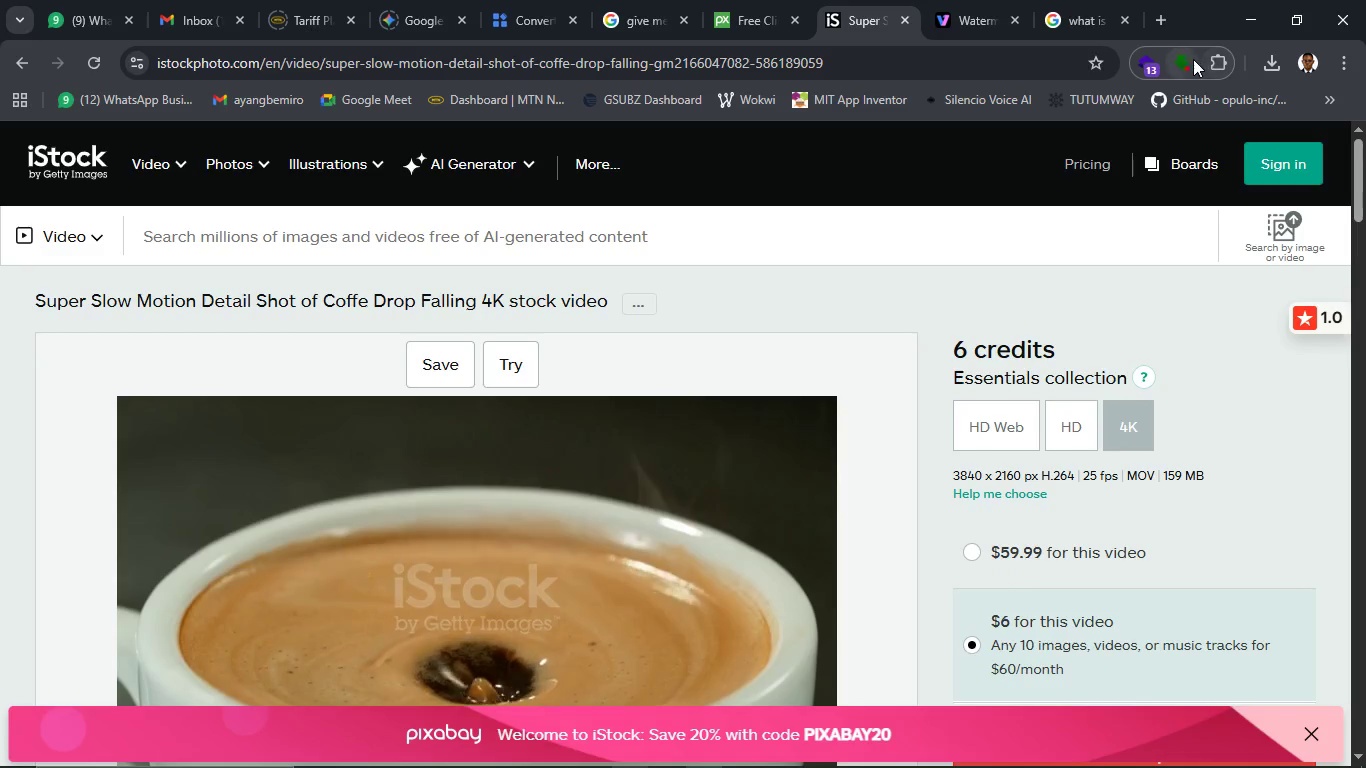 
left_click([1180, 62])
 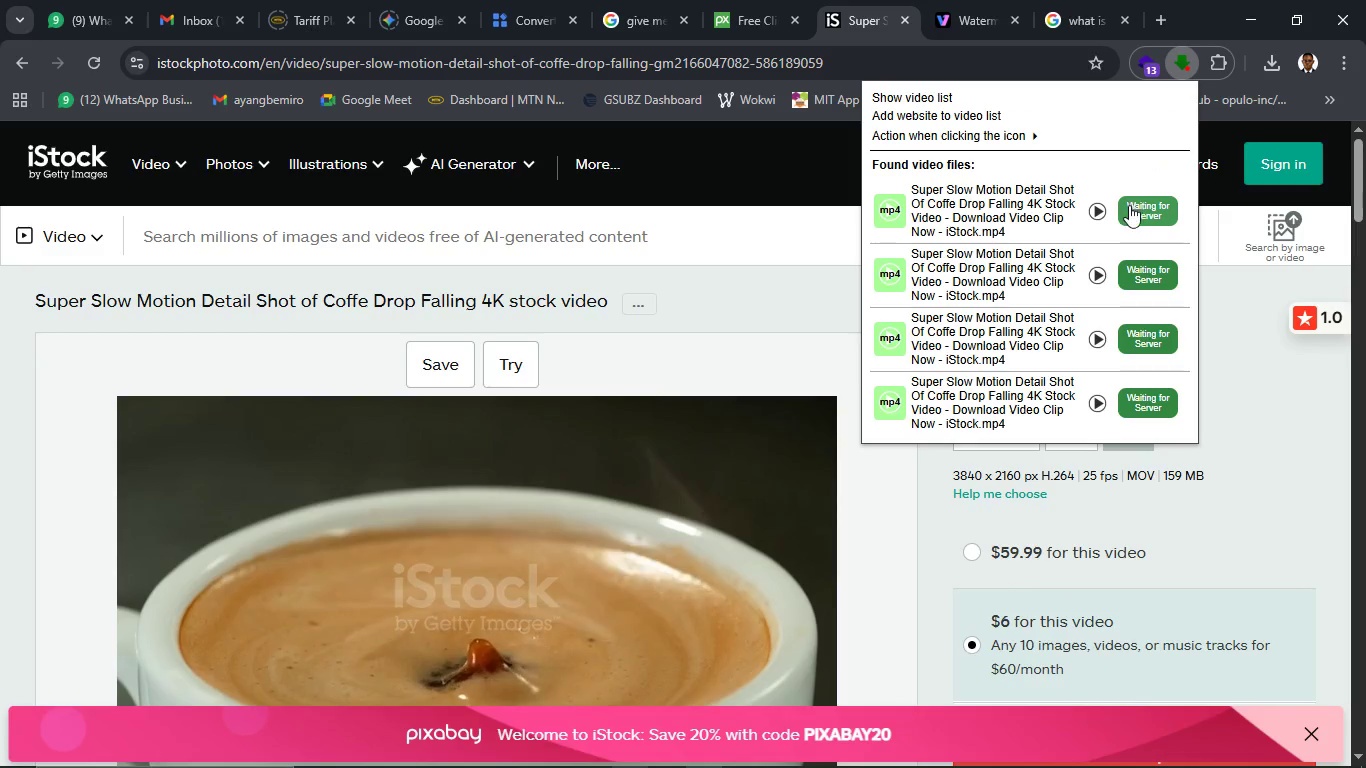 
mouse_move([1082, 239])
 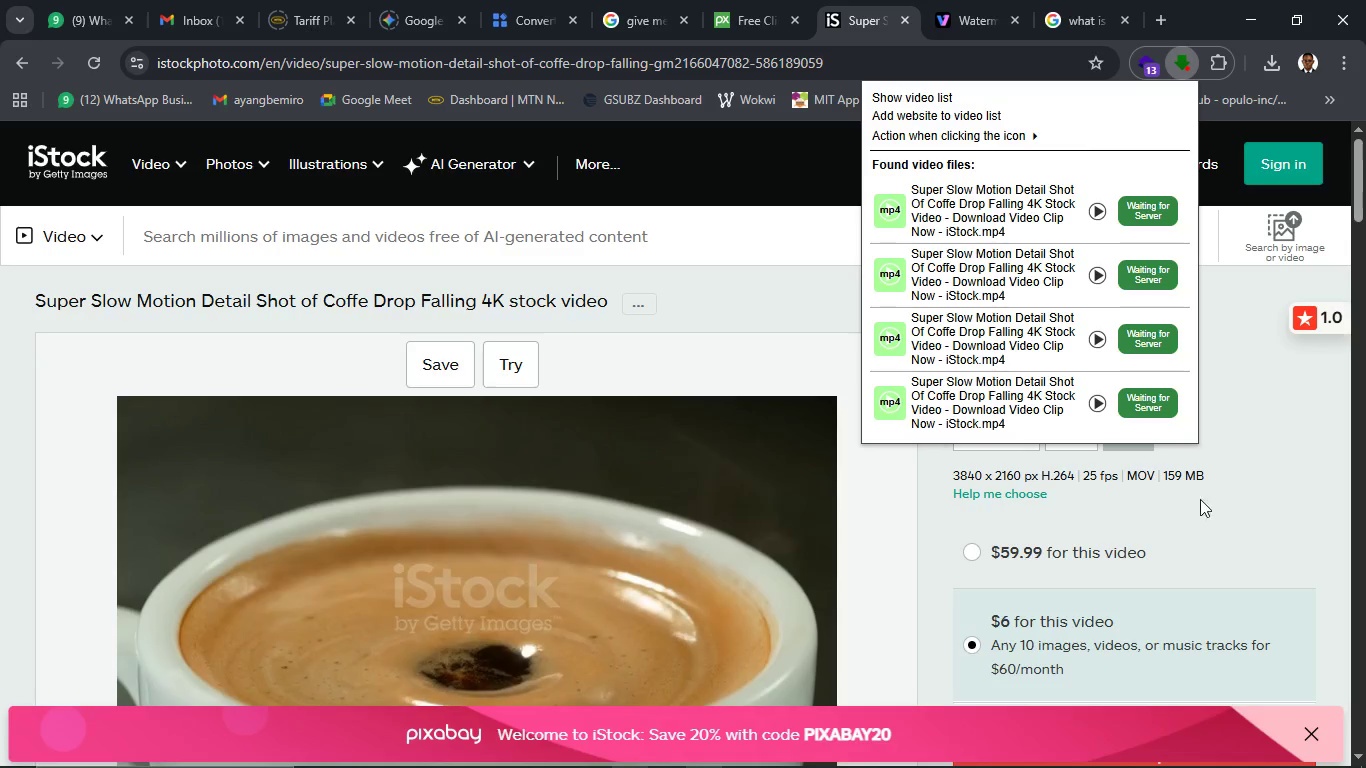 
mouse_move([1187, 752])
 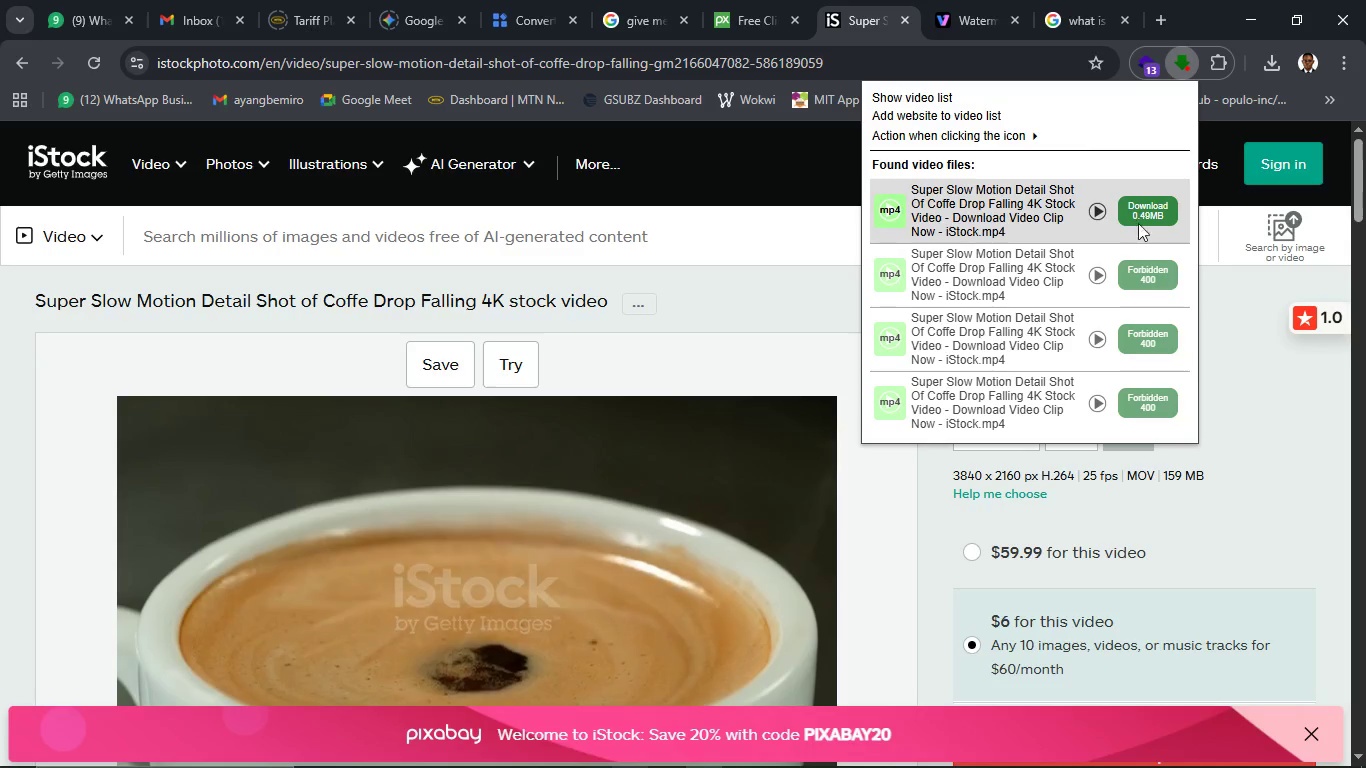 
left_click([1131, 209])
 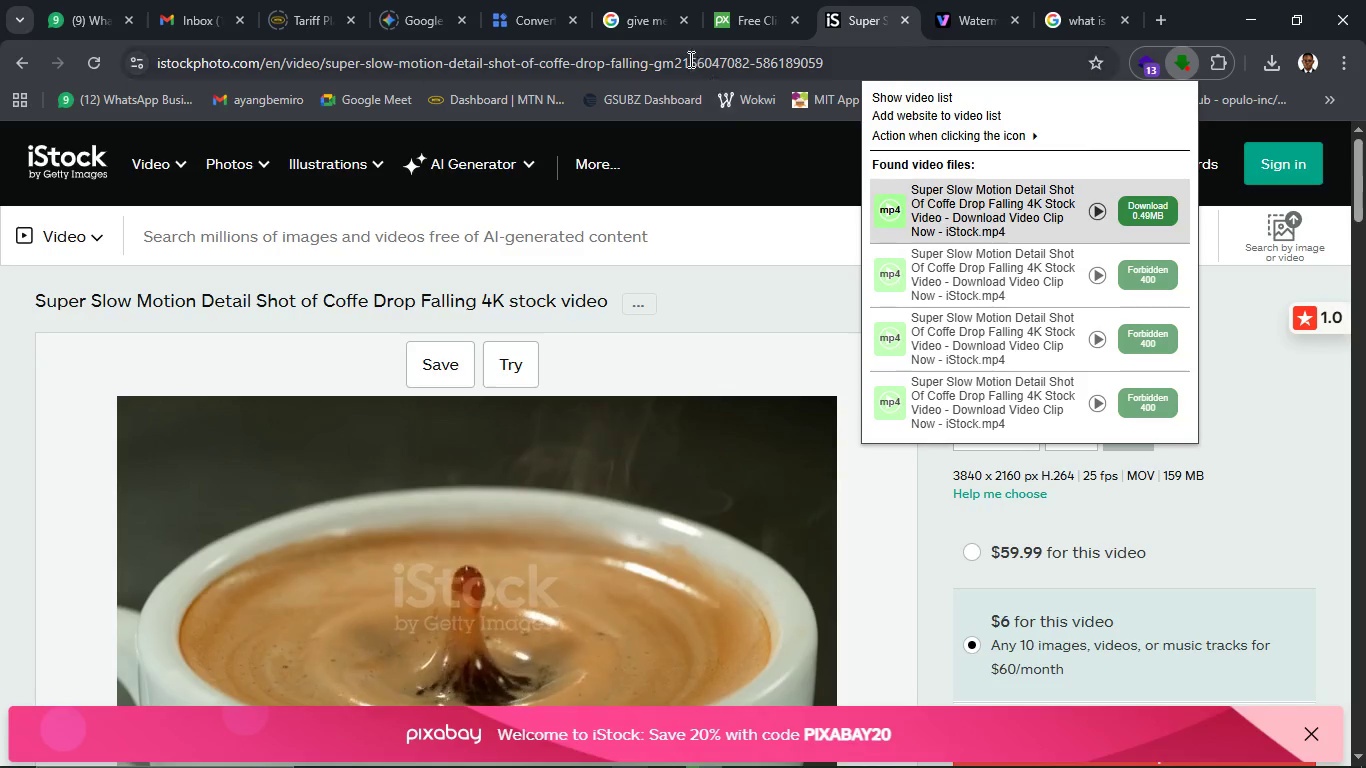 
left_click([611, 13])
 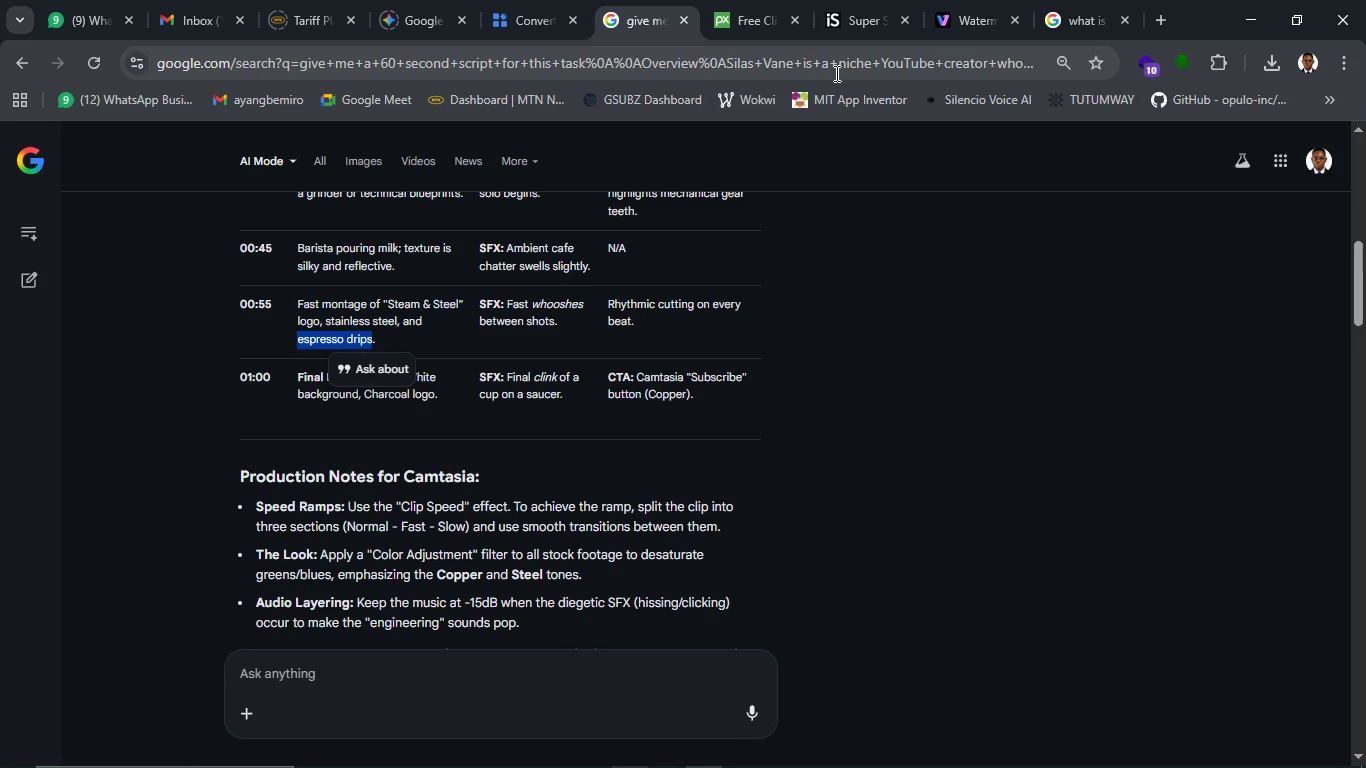 
wait(9.14)
 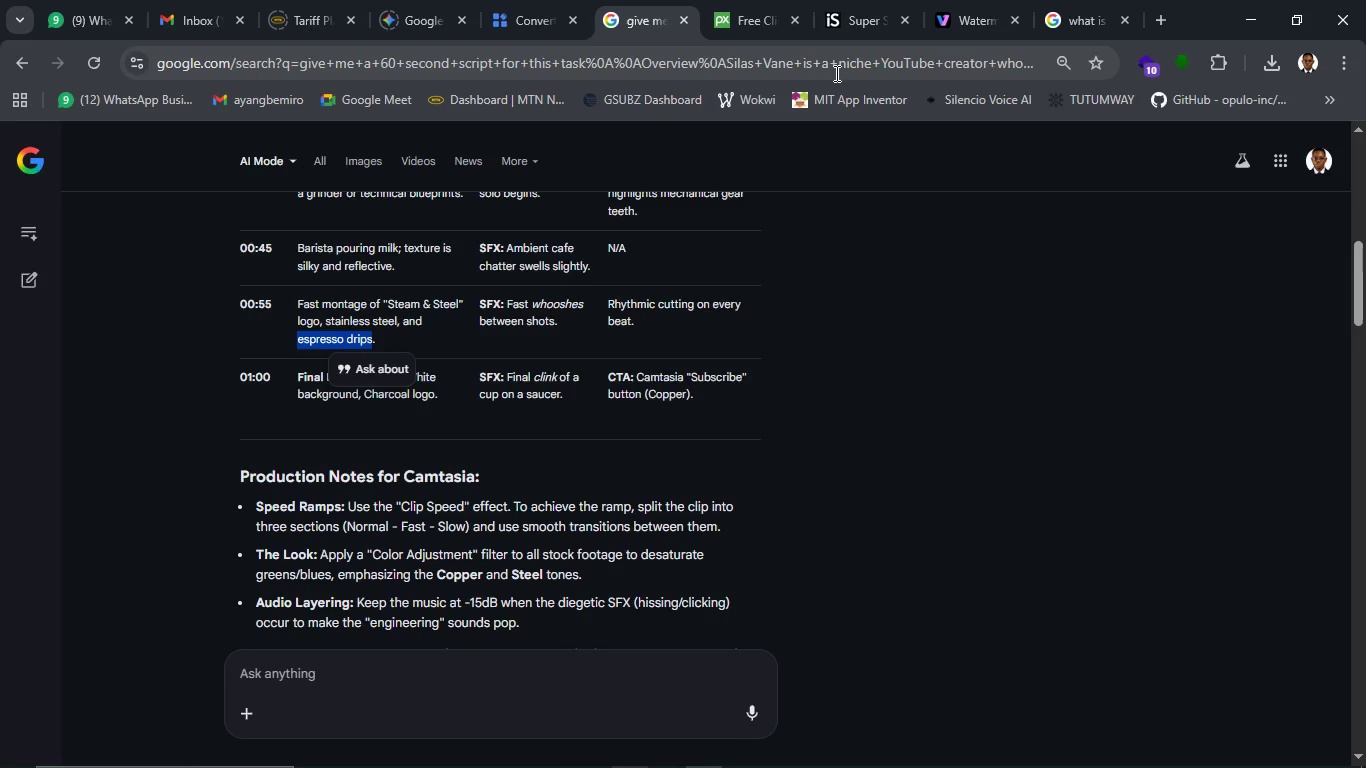 
left_click([630, 752])
 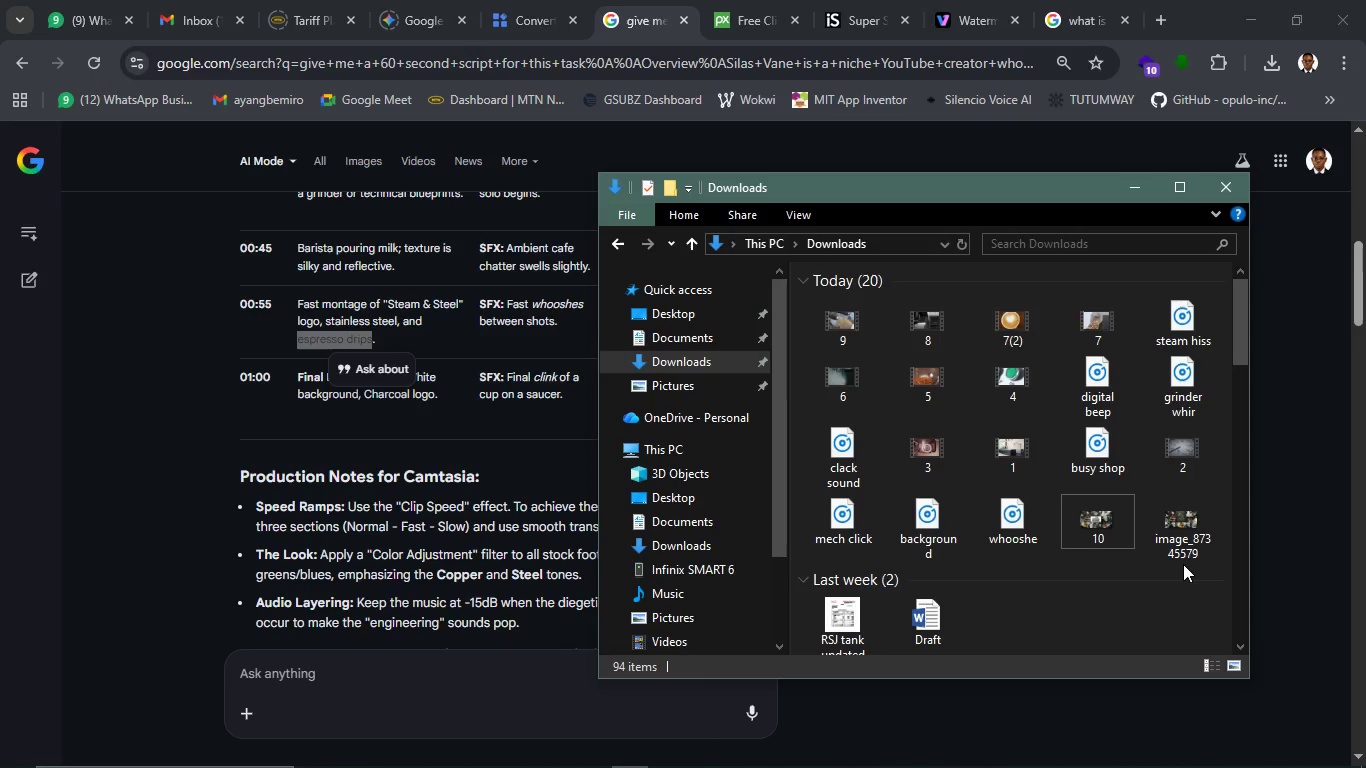 
left_click([1167, 532])
 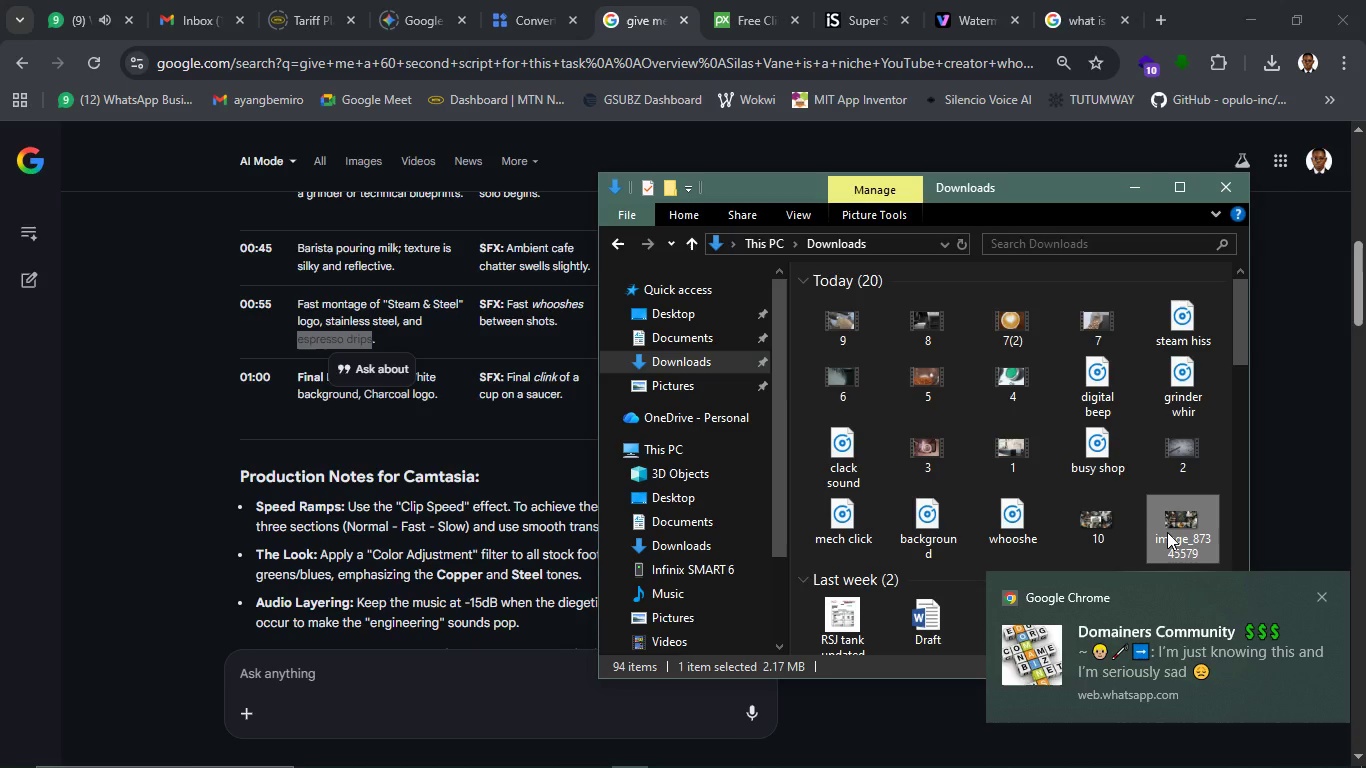 
type([F2]11)
 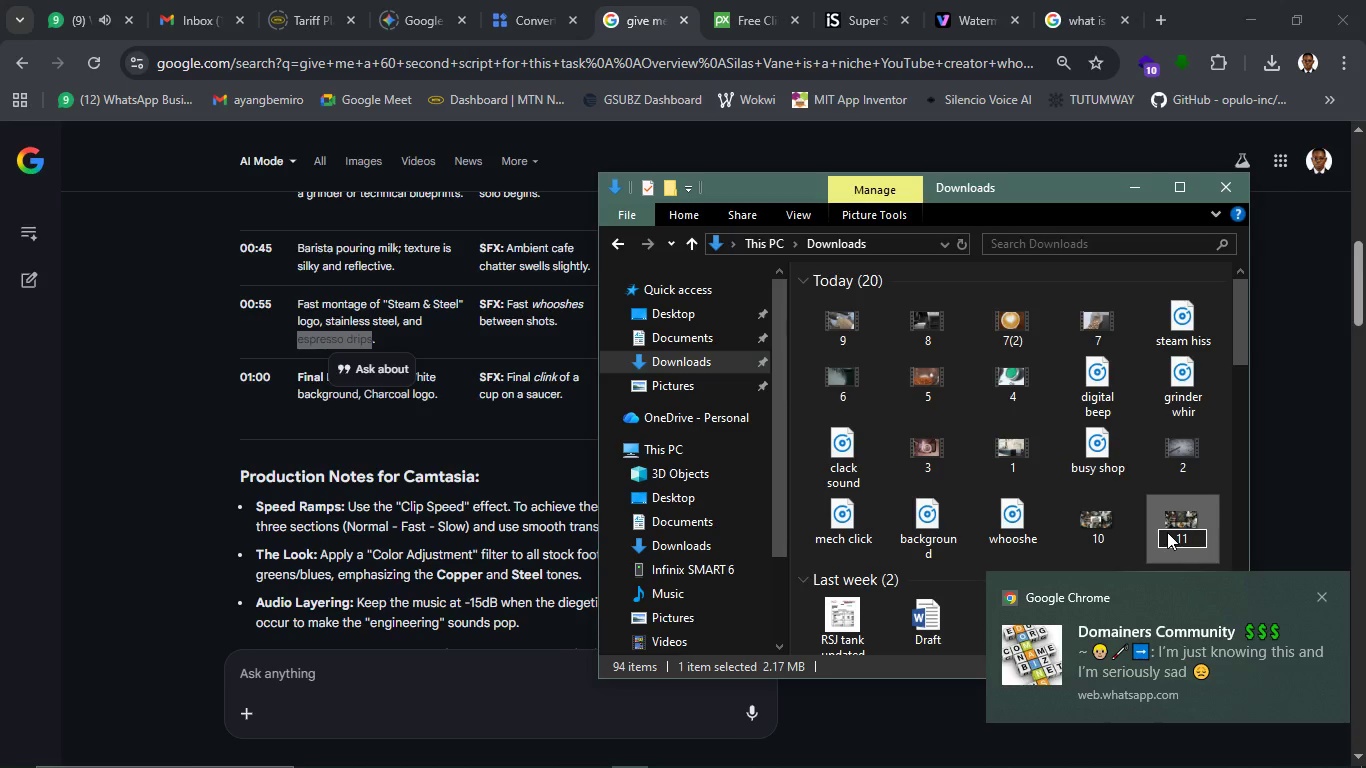 
key(Enter)
 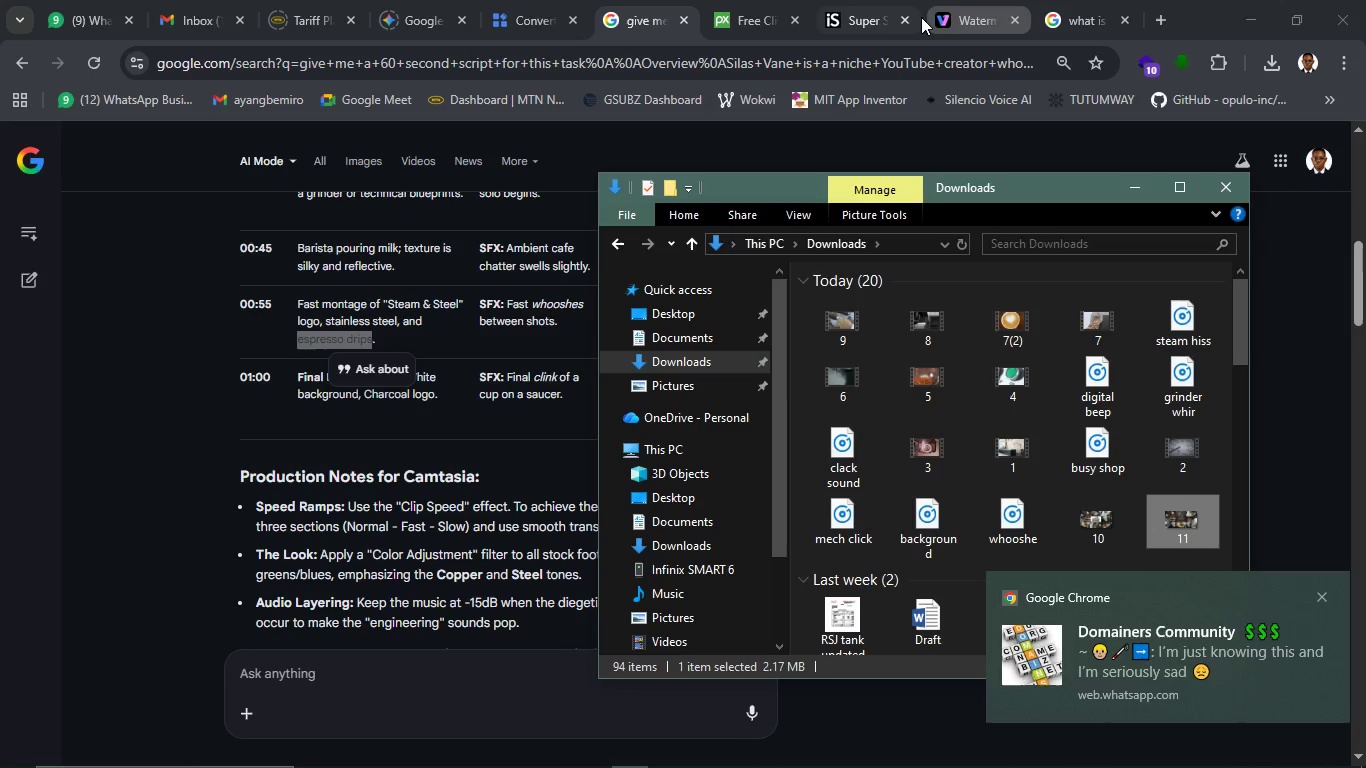 
mouse_move([939, 22])
 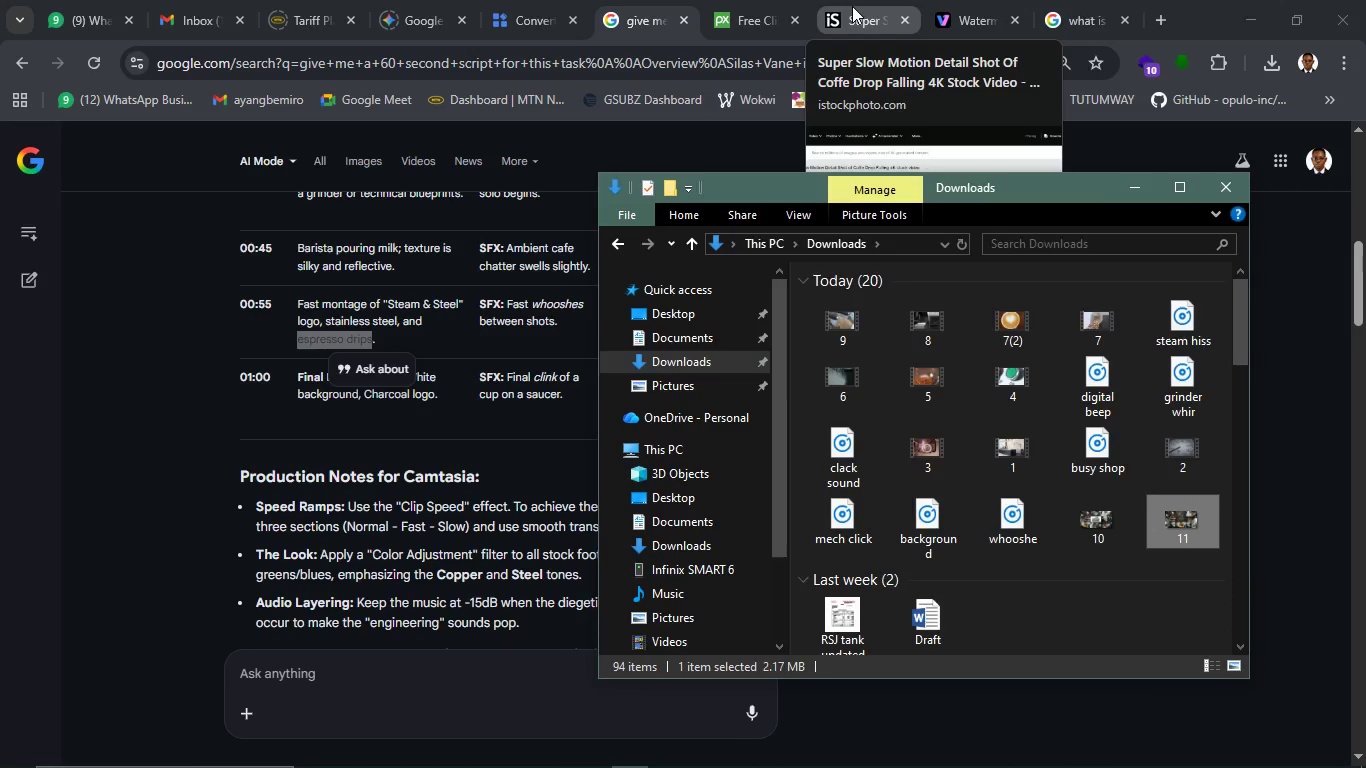 
left_click([852, 6])
 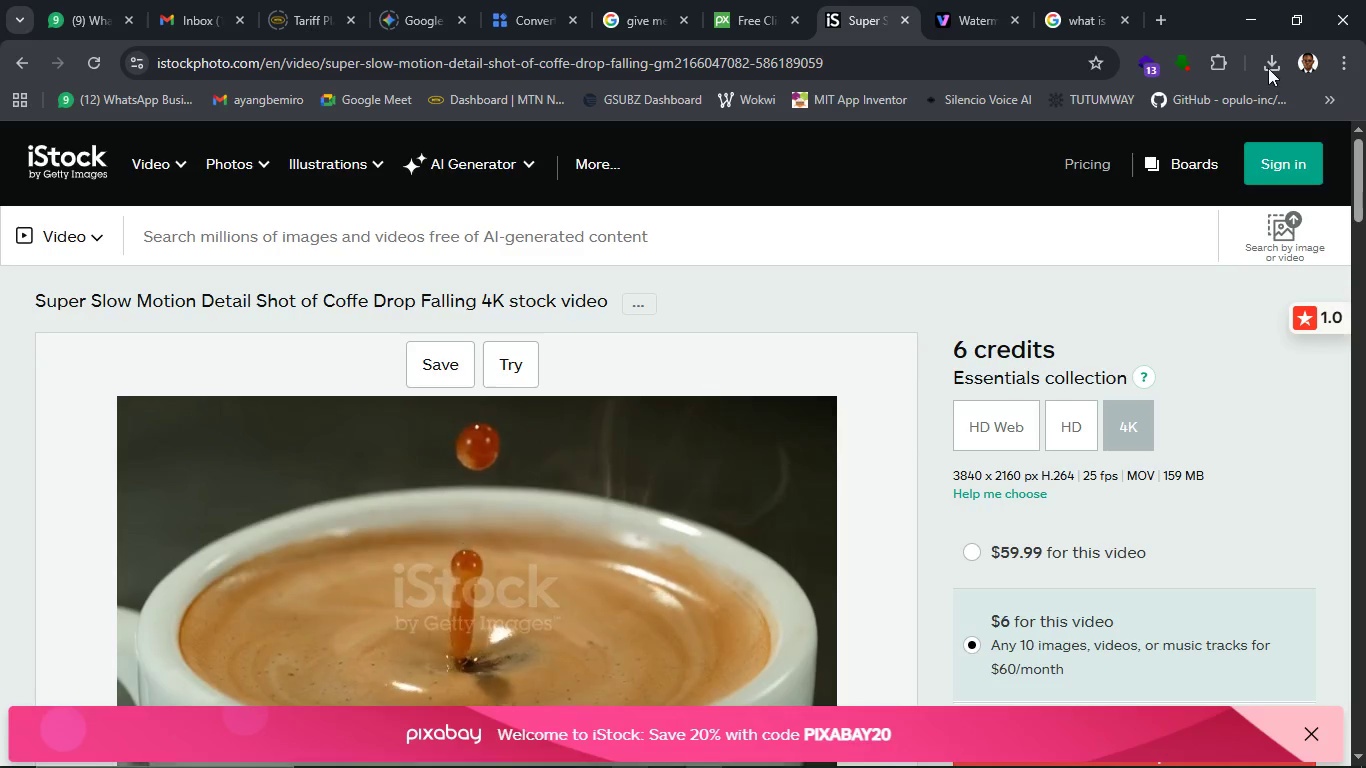 
left_click([1271, 68])
 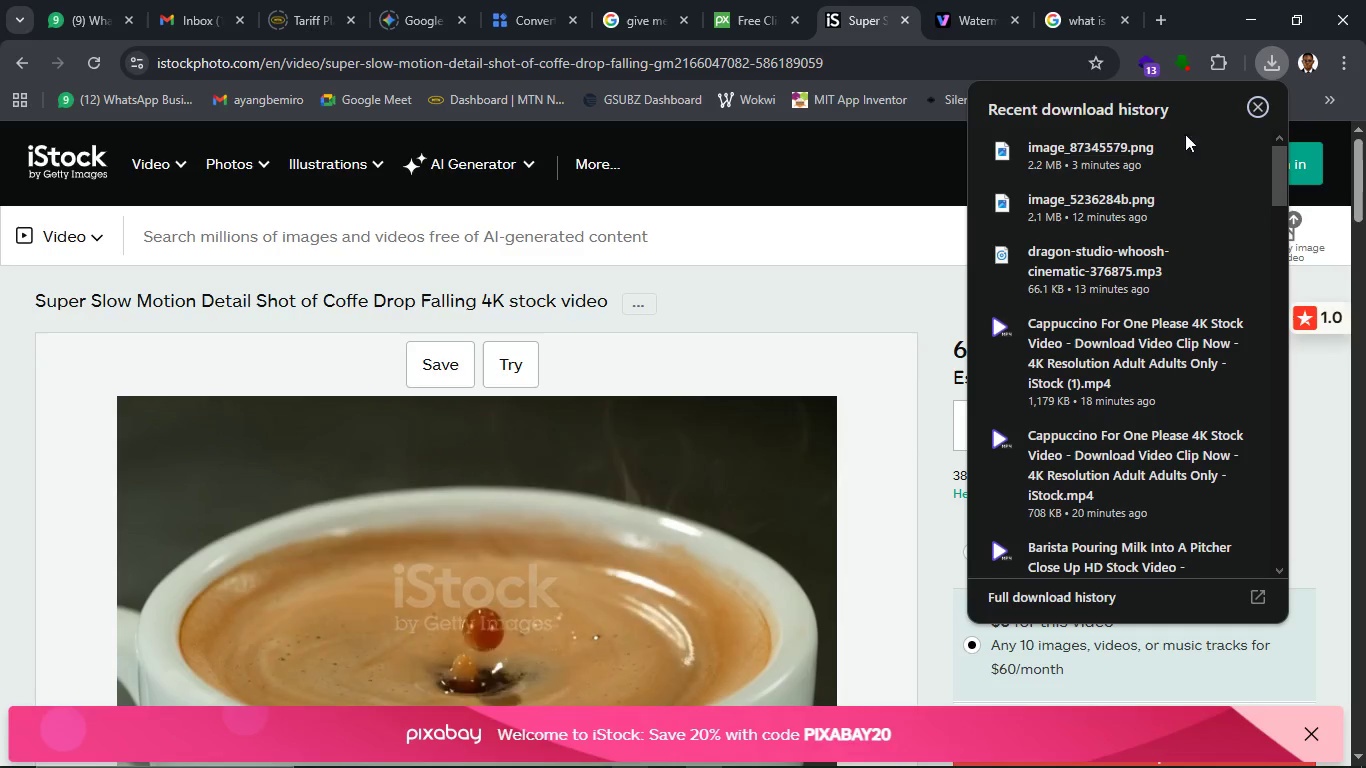 
left_click([878, 271])
 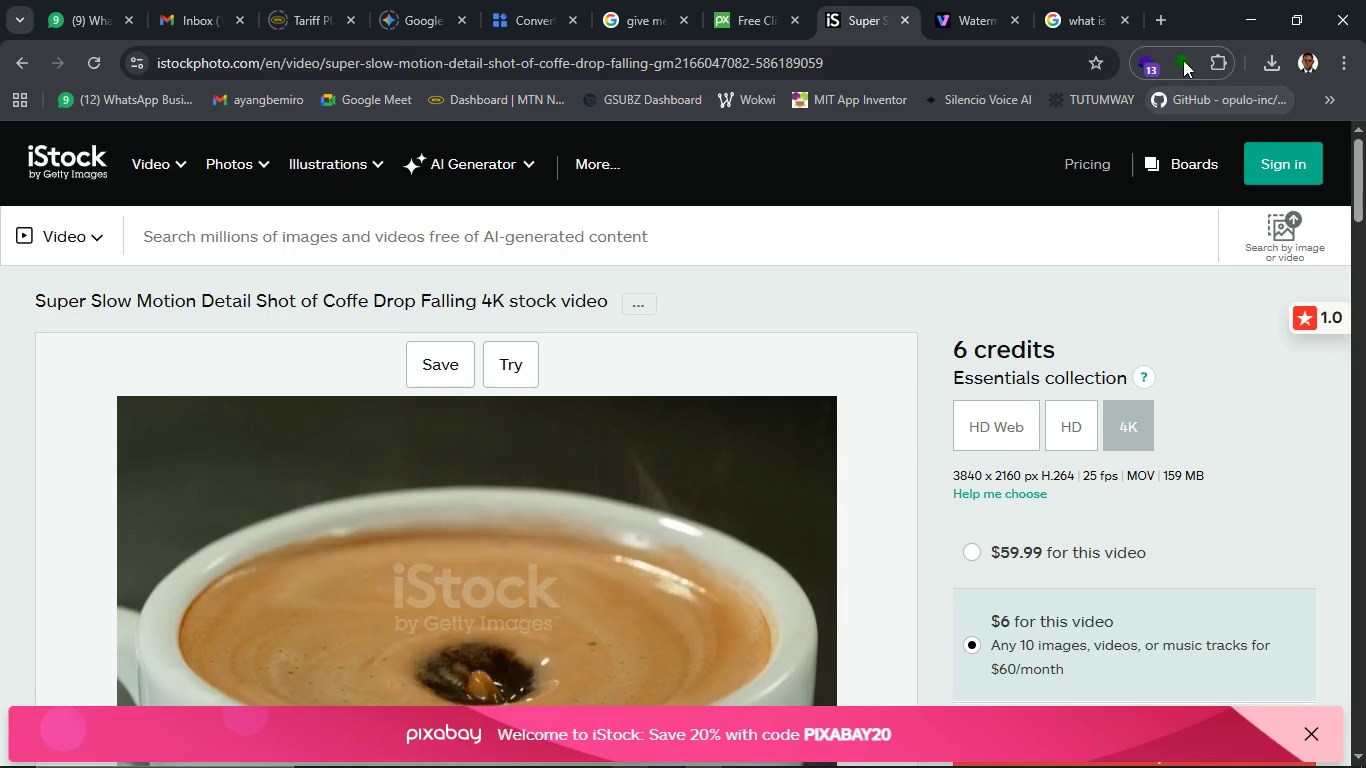 
left_click([1186, 60])
 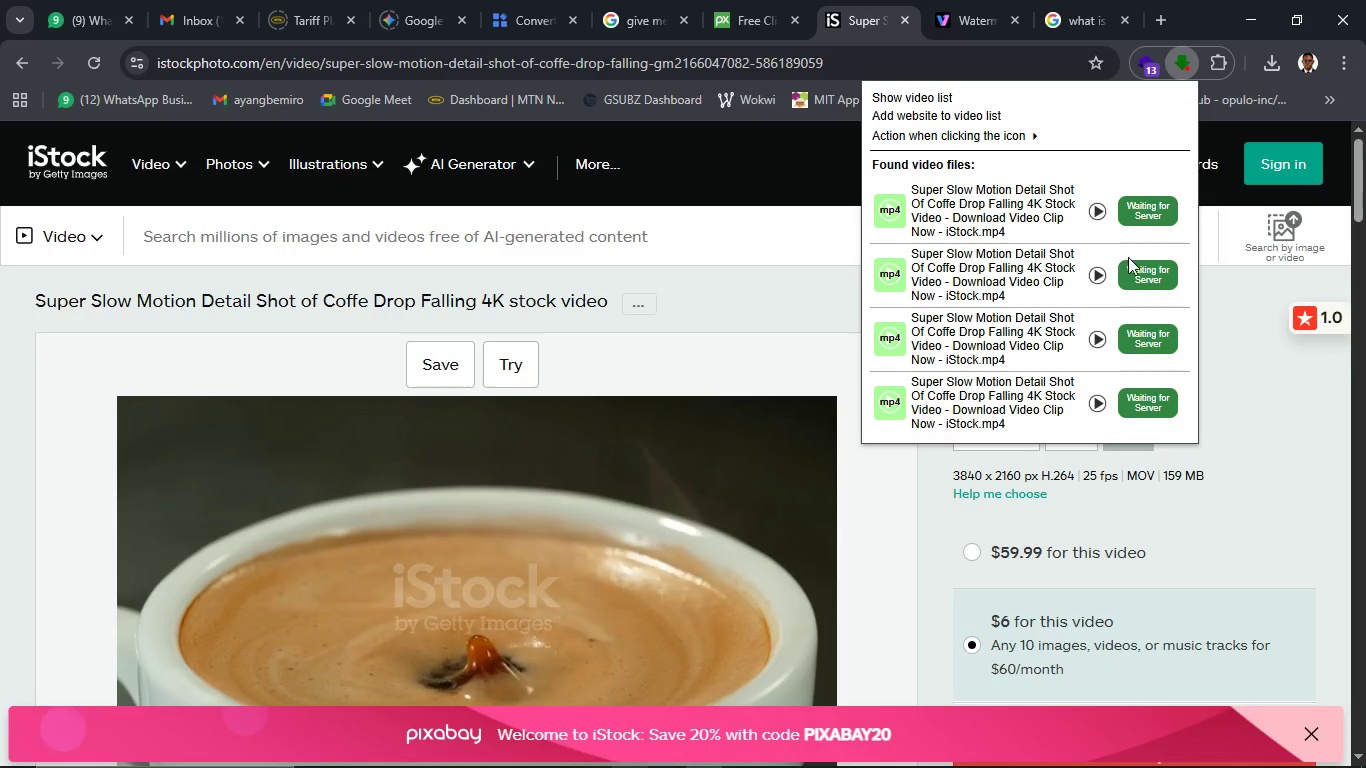 
mouse_move([1126, 244])
 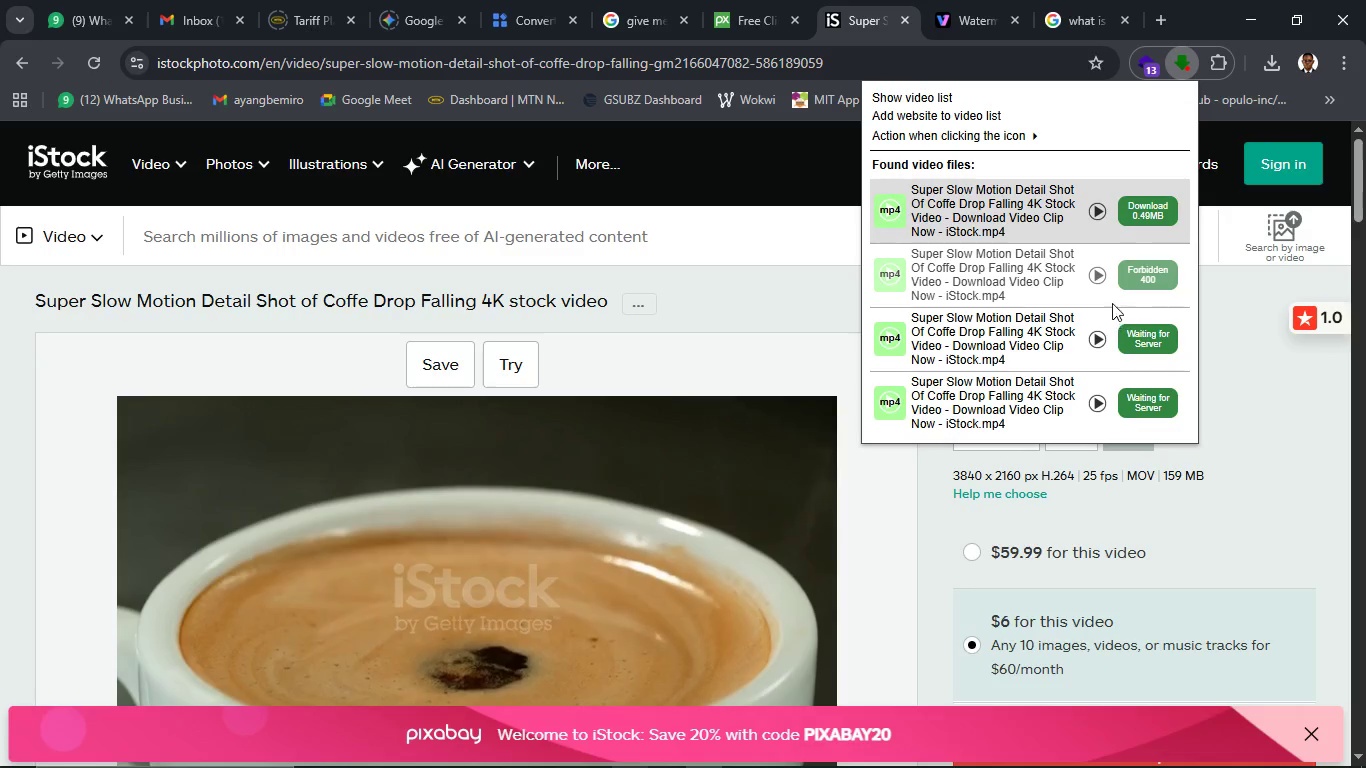 
left_click([1155, 205])
 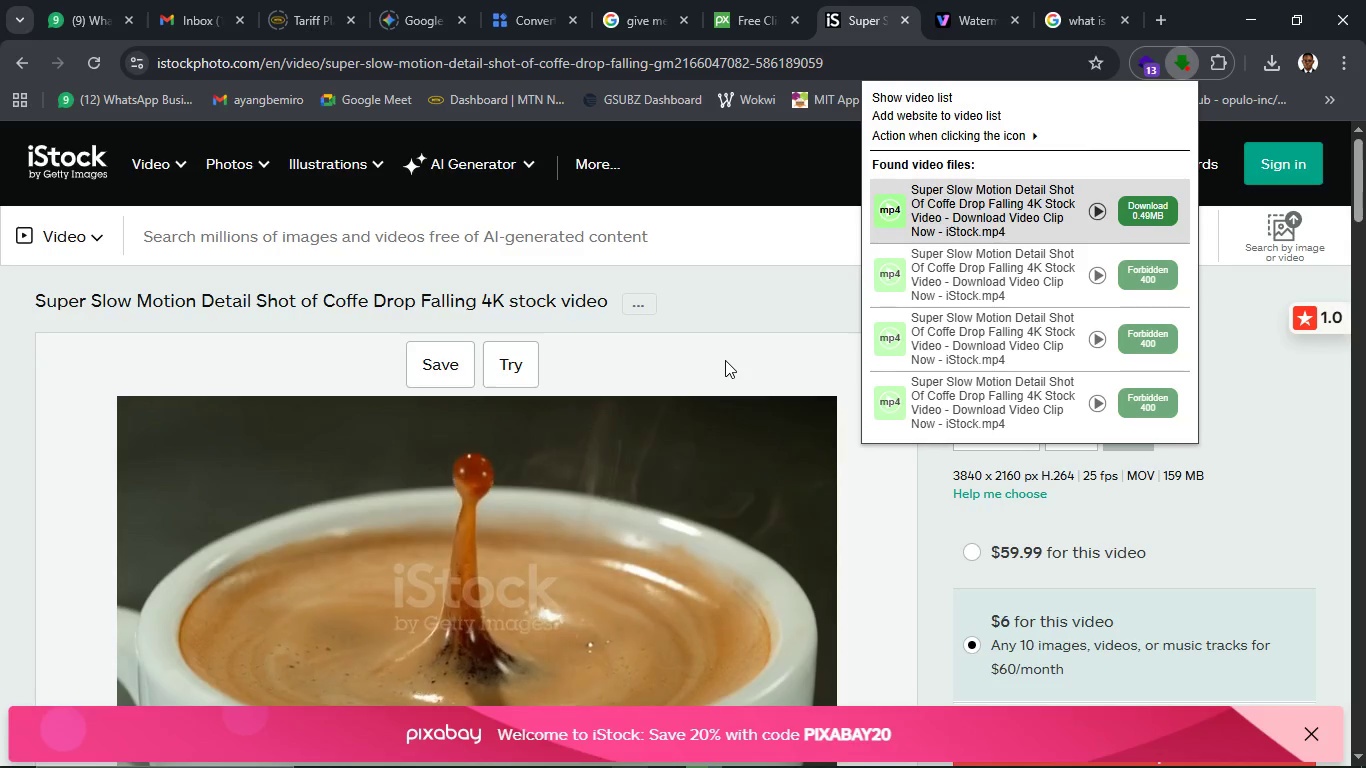 
wait(8.19)
 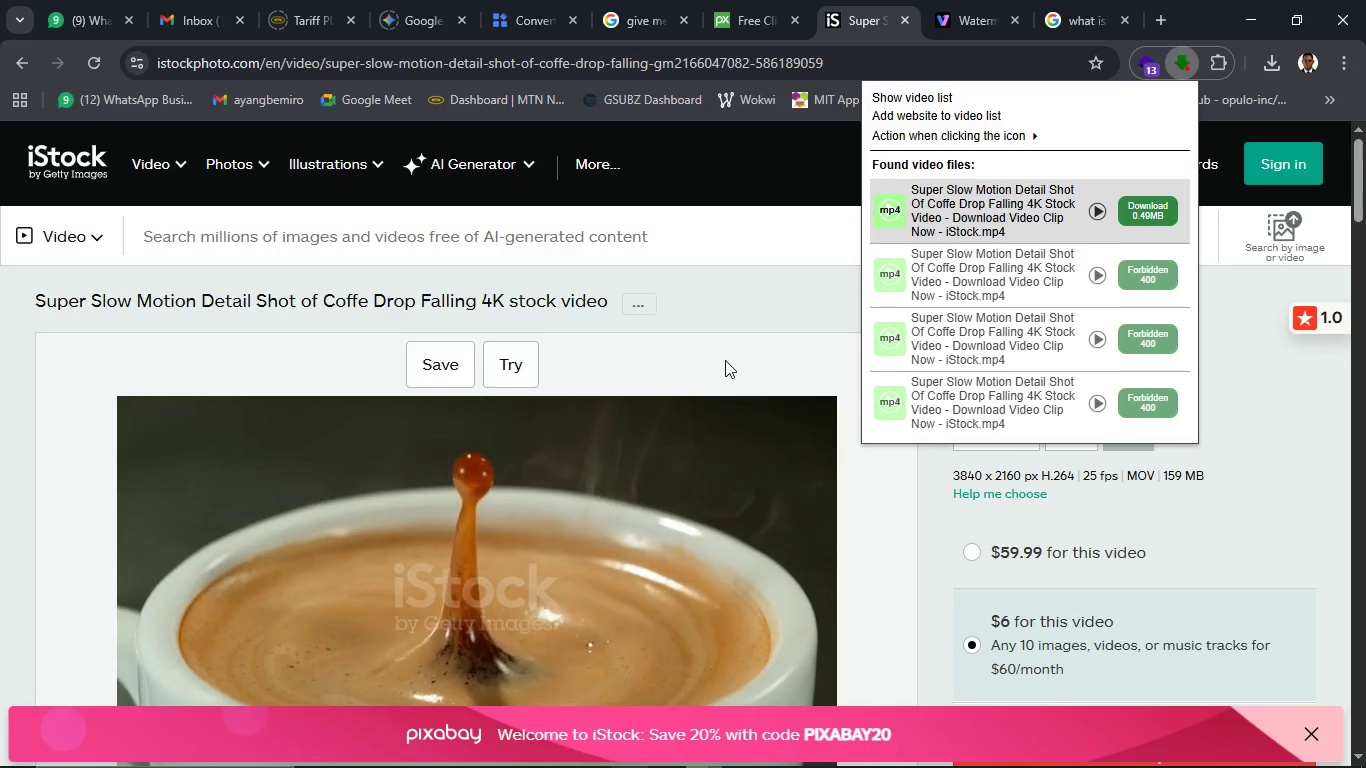 
left_click([1202, 554])
 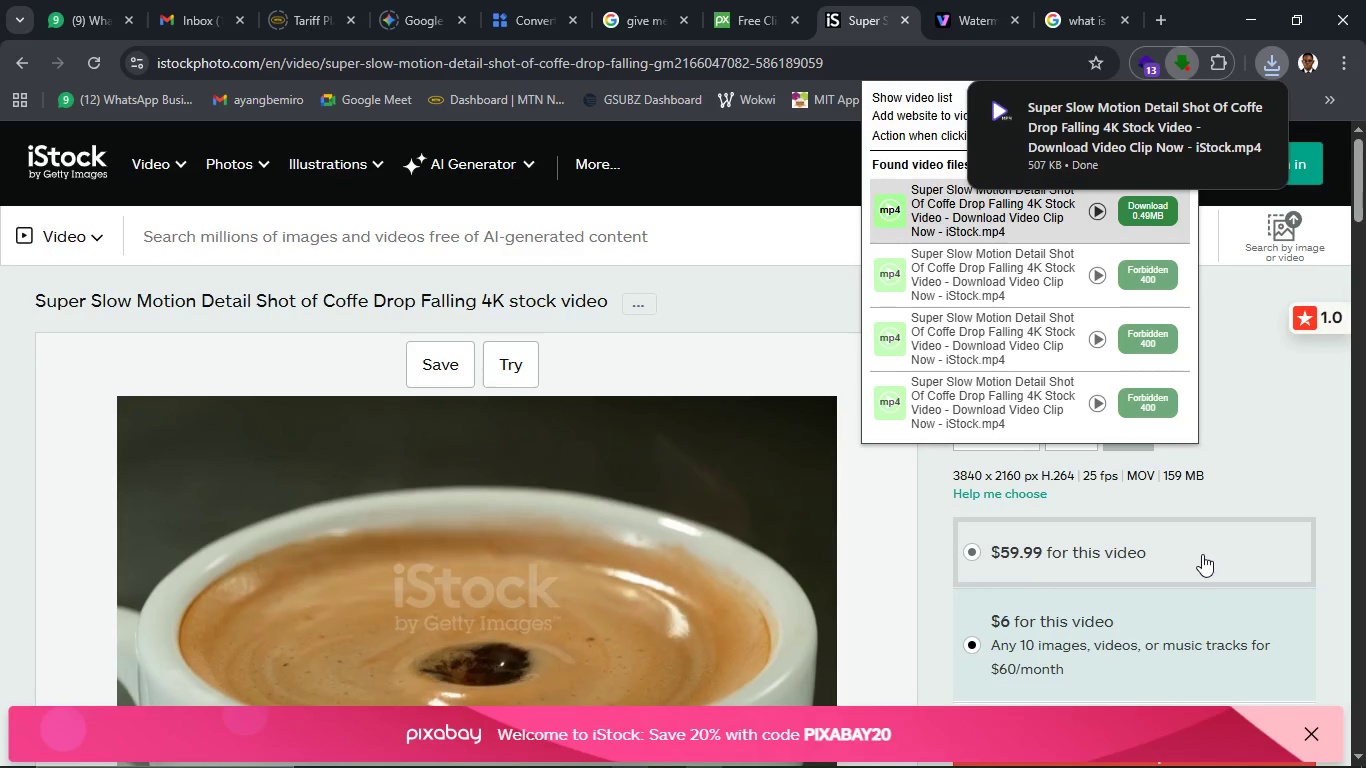 
wait(8.56)
 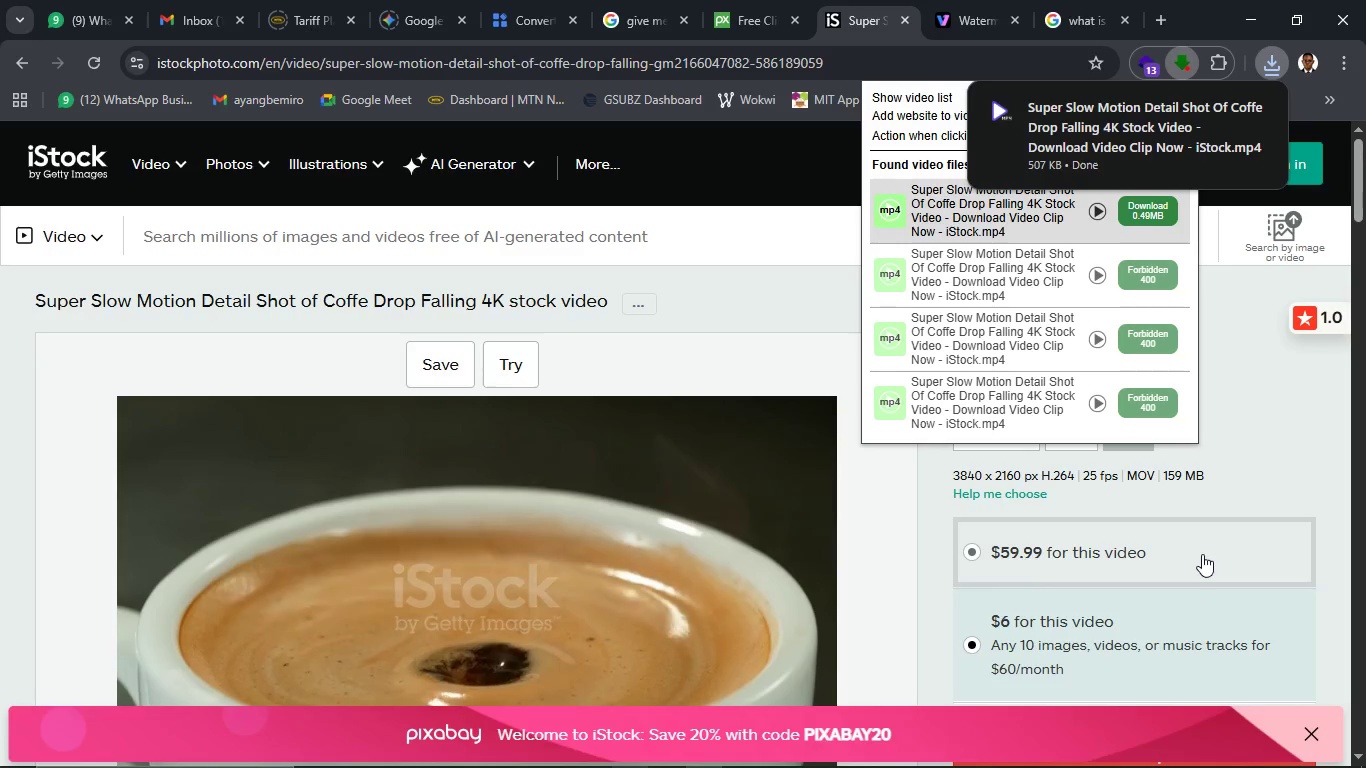 
left_click([956, 15])
 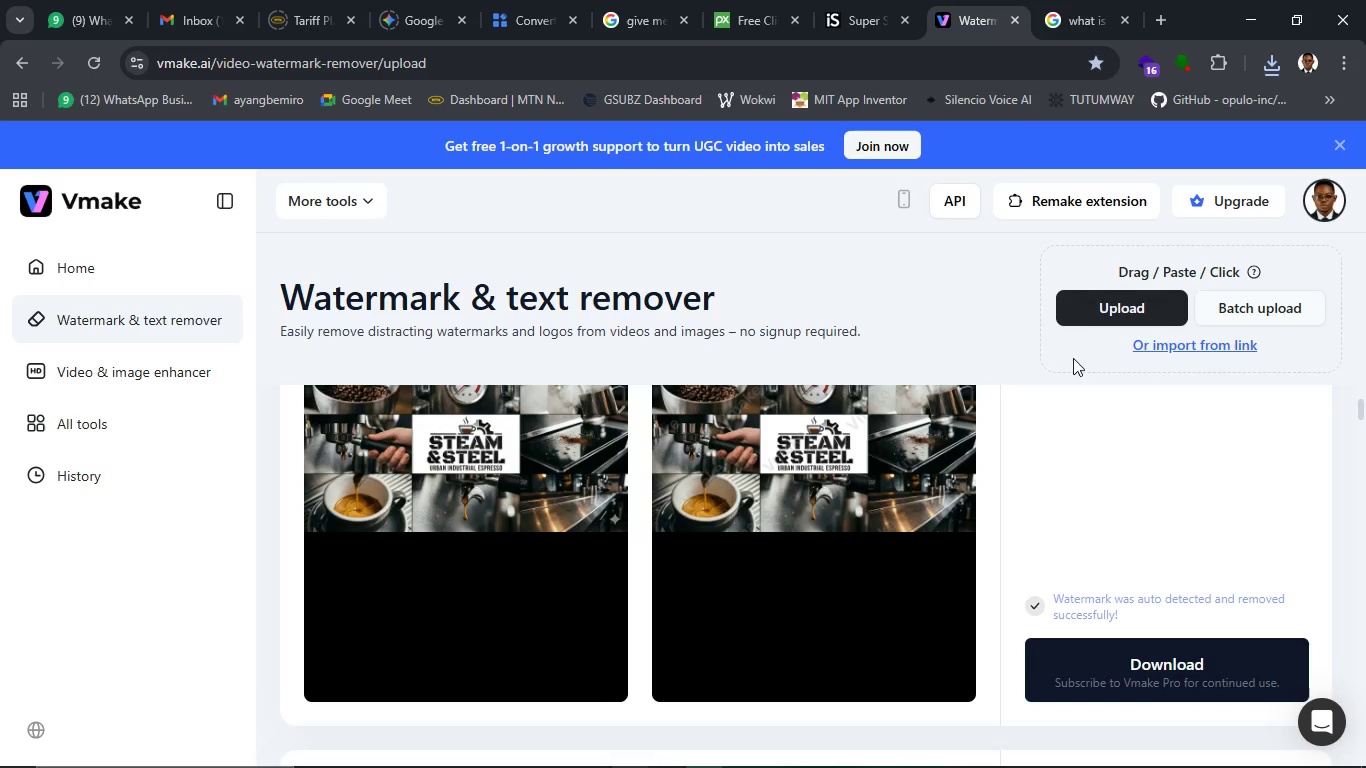 
left_click([1082, 319])
 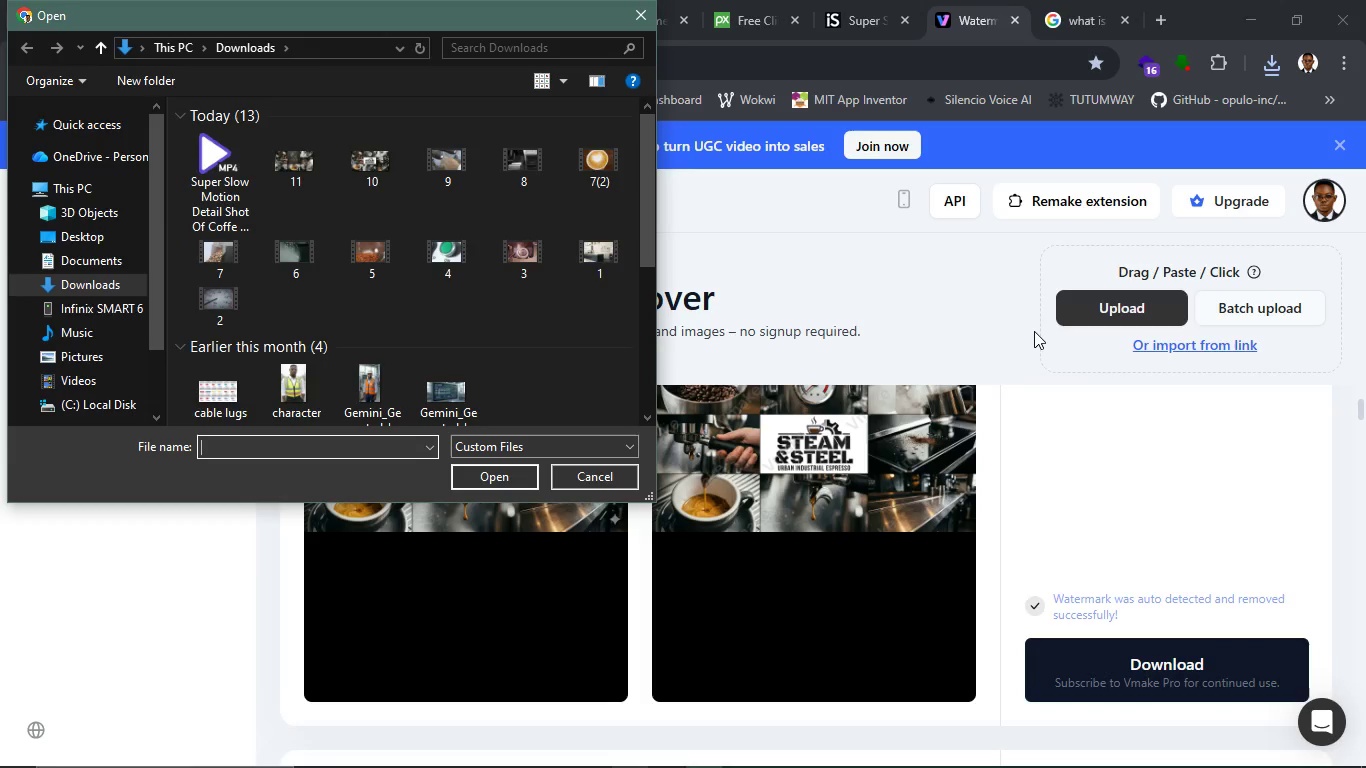 
wait(7.75)
 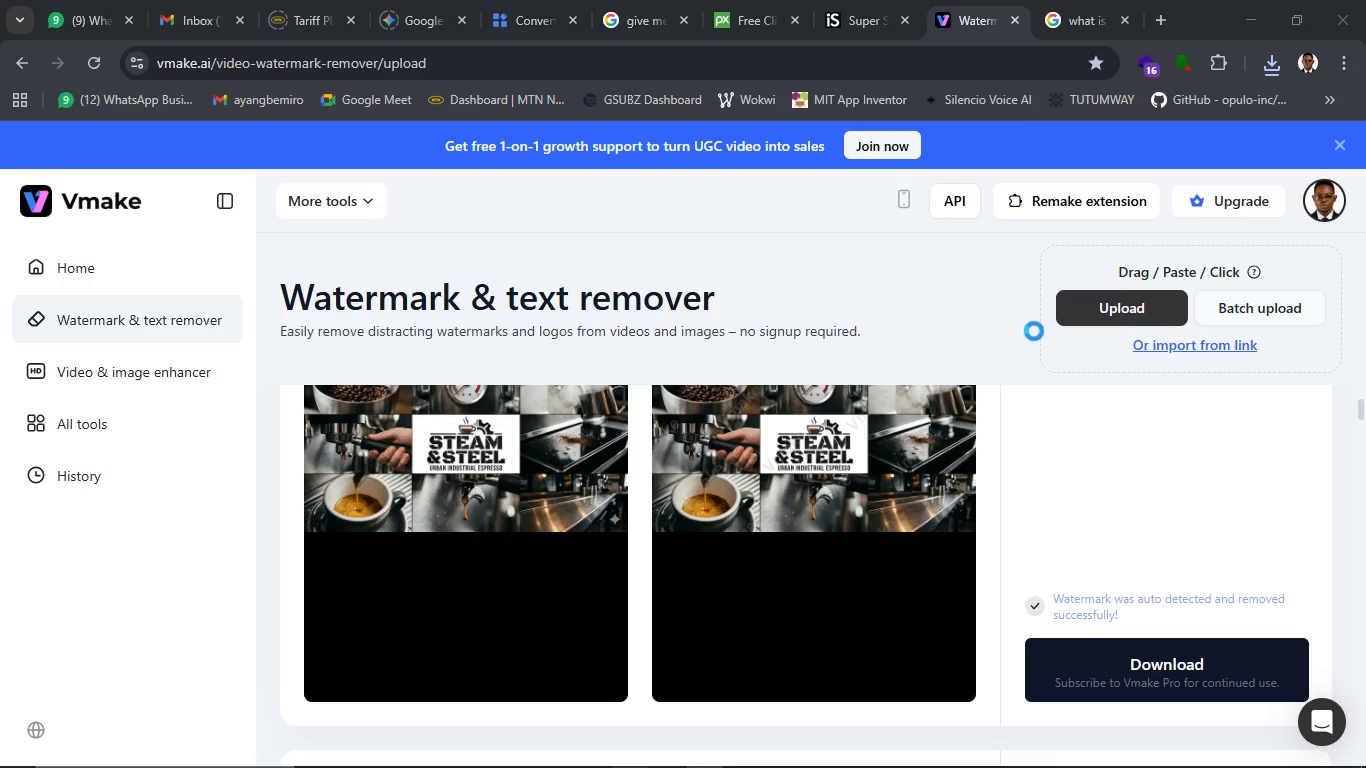 
left_click([205, 202])
 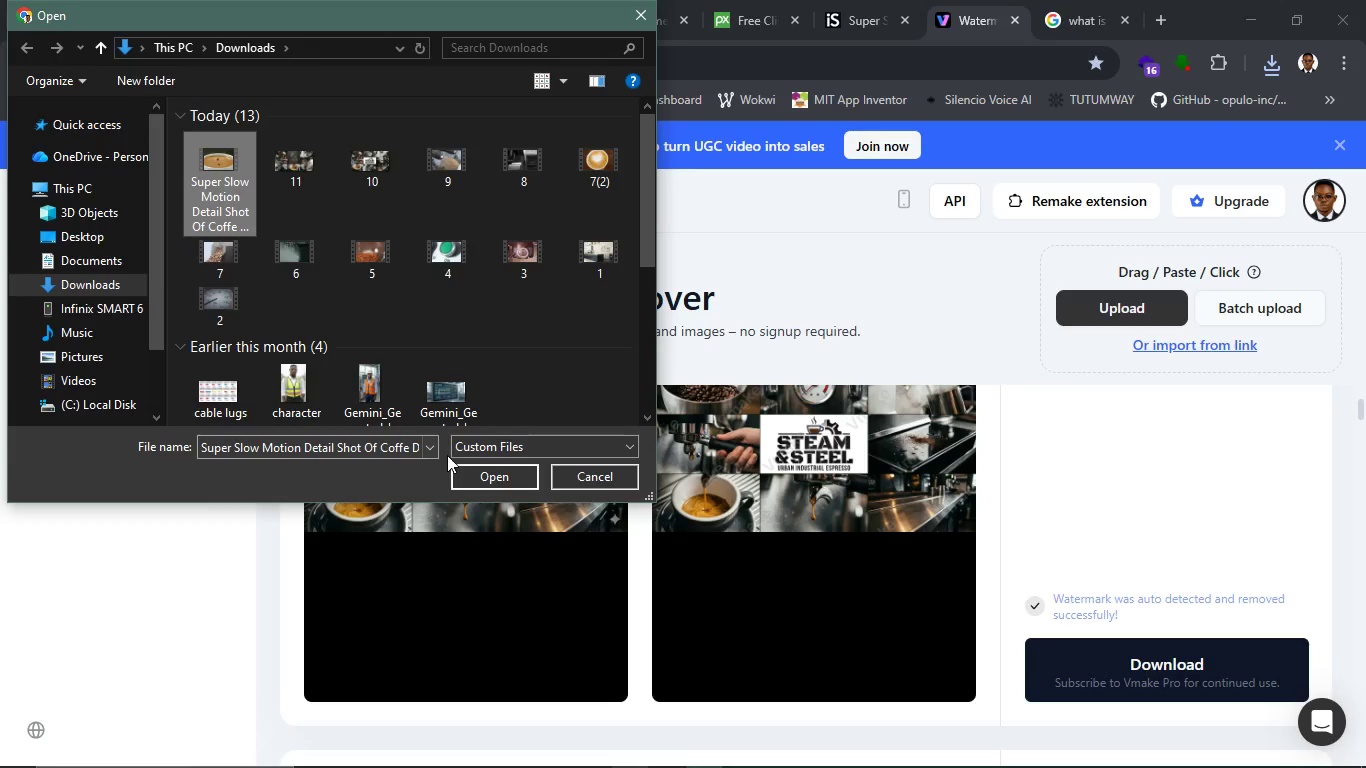 
left_click([476, 478])
 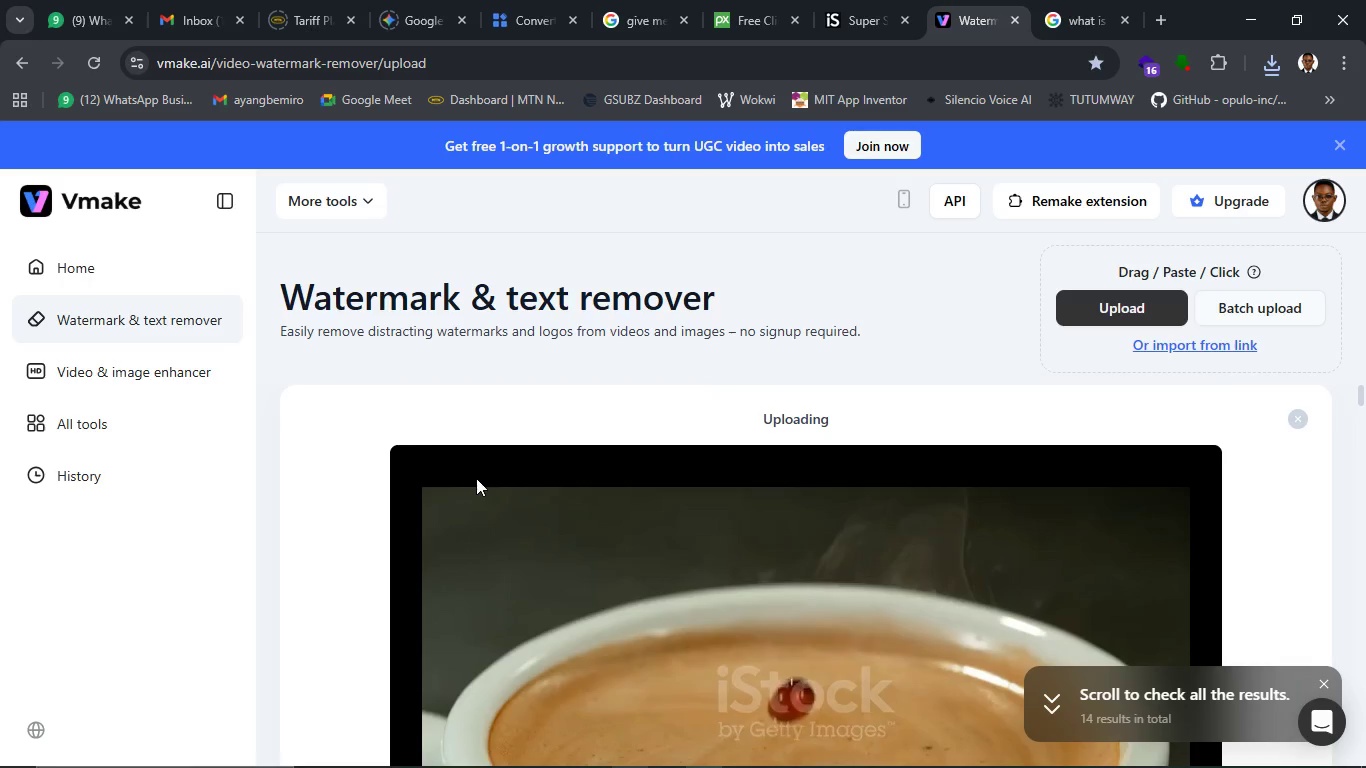 
scroll: coordinate [494, 460], scroll_direction: down, amount: 3.0
 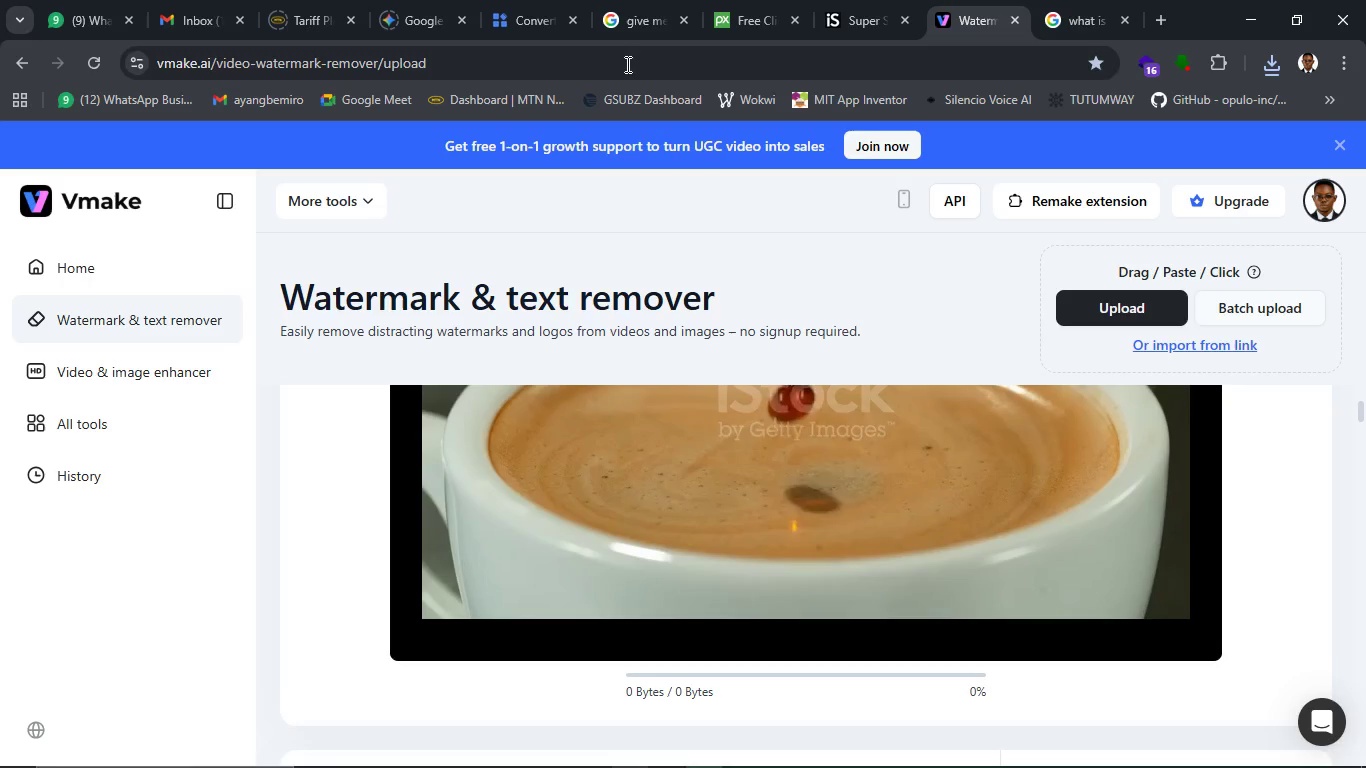 
left_click([736, 32])
 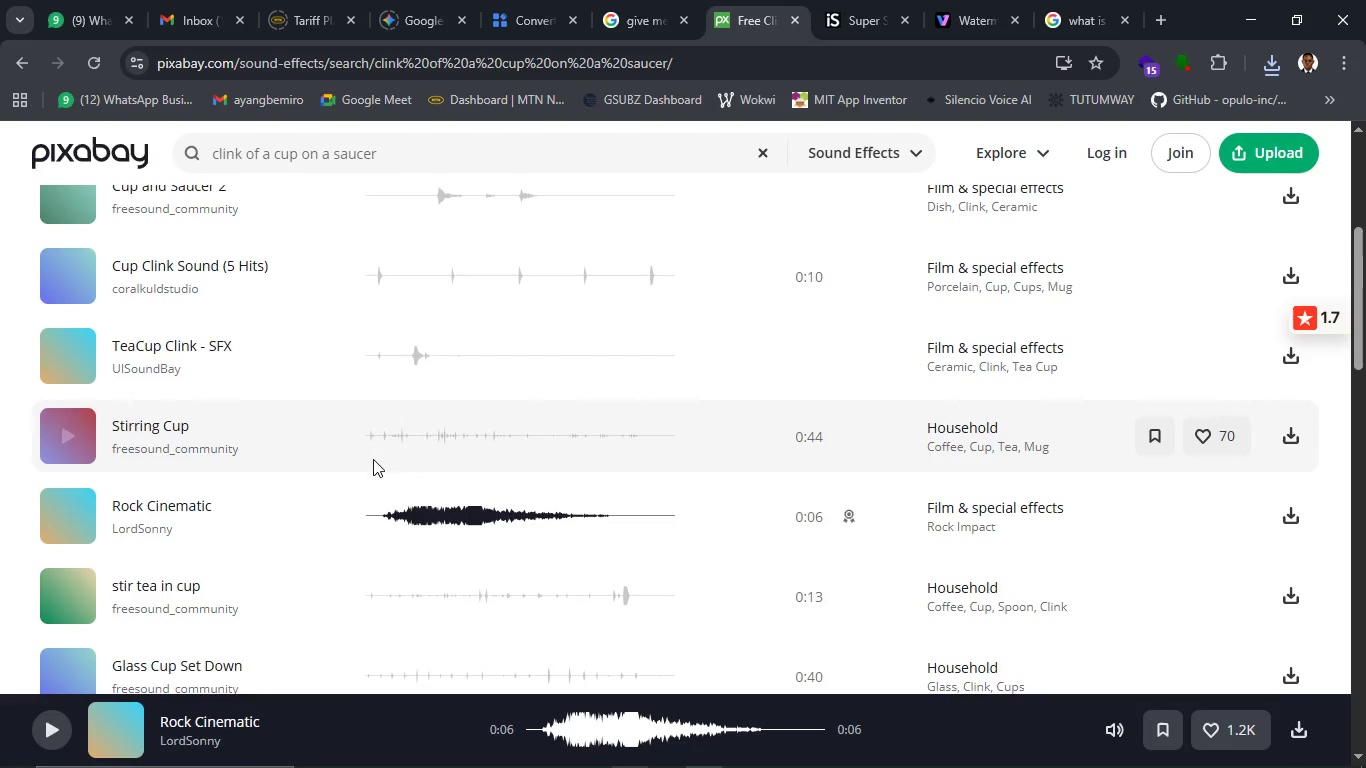 
scroll: coordinate [325, 472], scroll_direction: down, amount: 2.0
 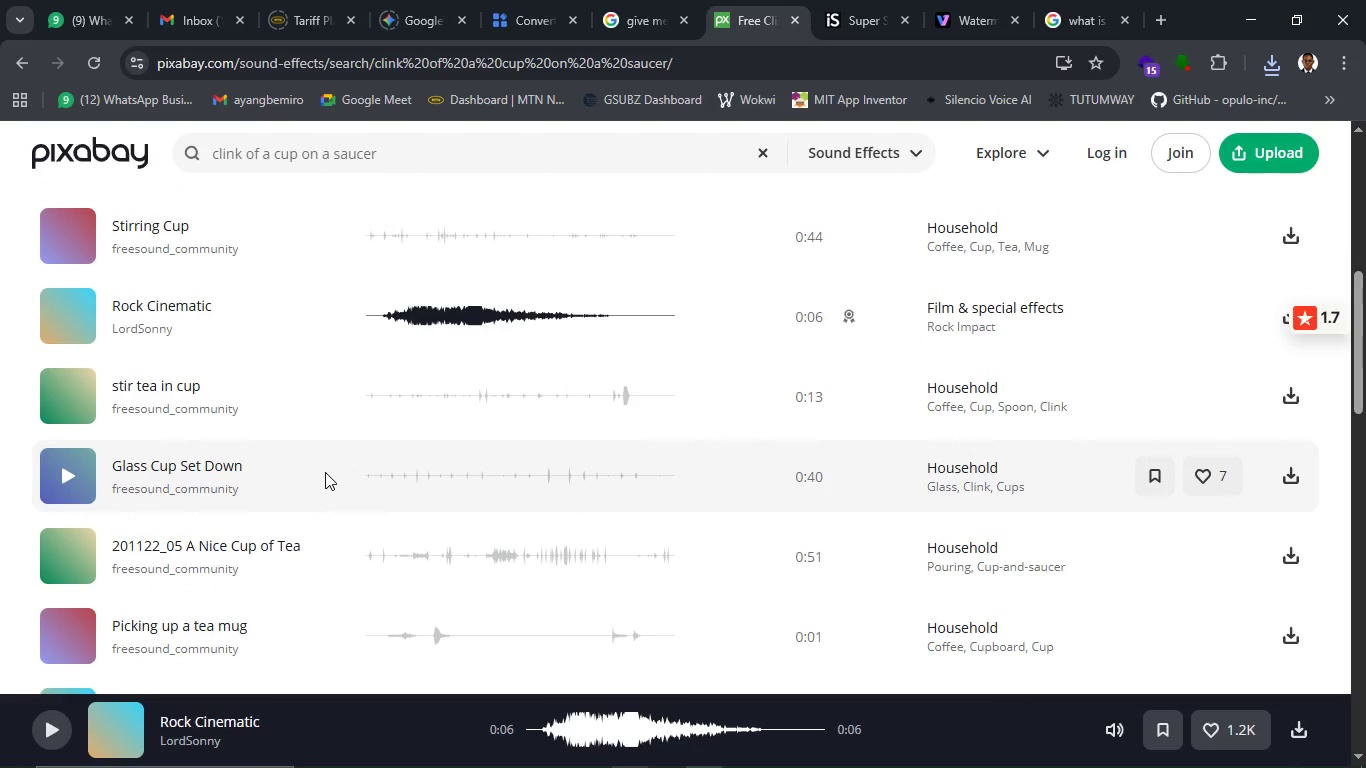 
scroll: coordinate [325, 472], scroll_direction: up, amount: 8.0
 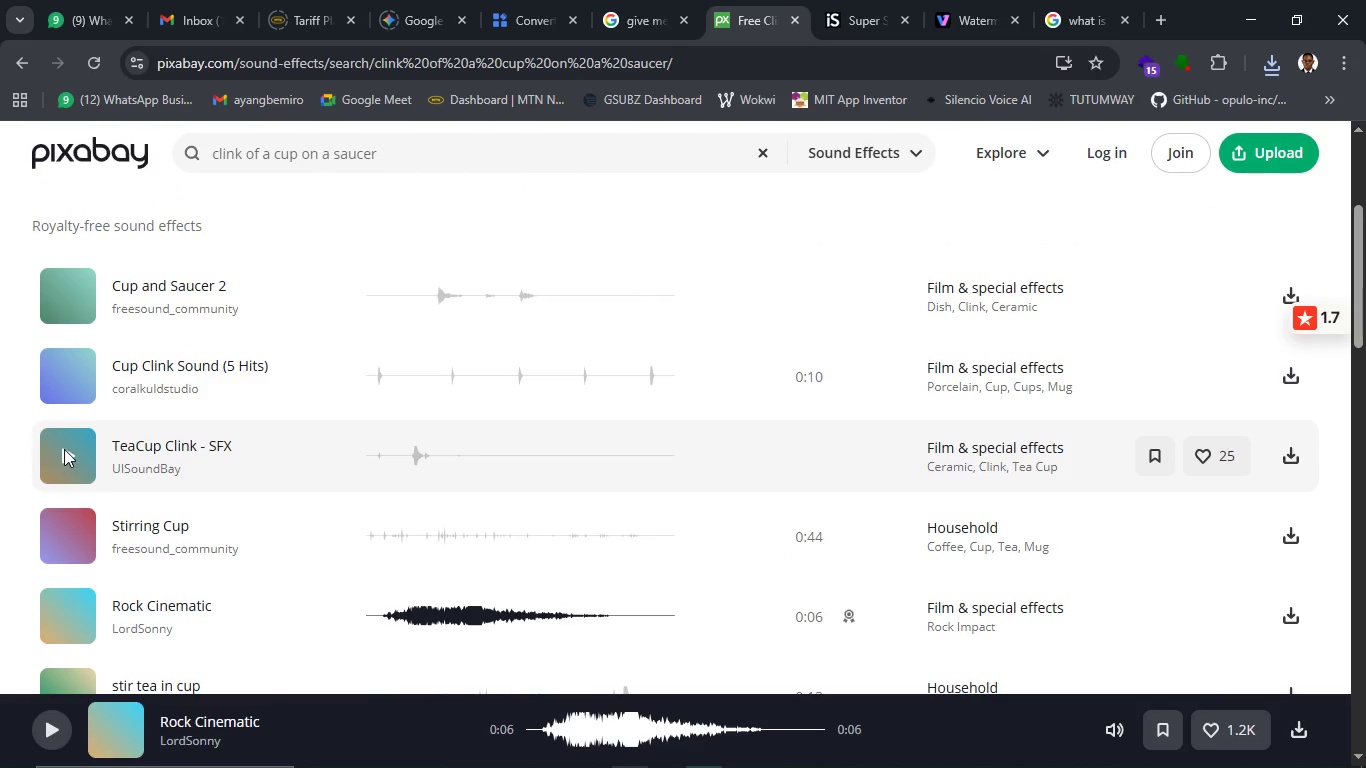 
left_click([64, 449])
 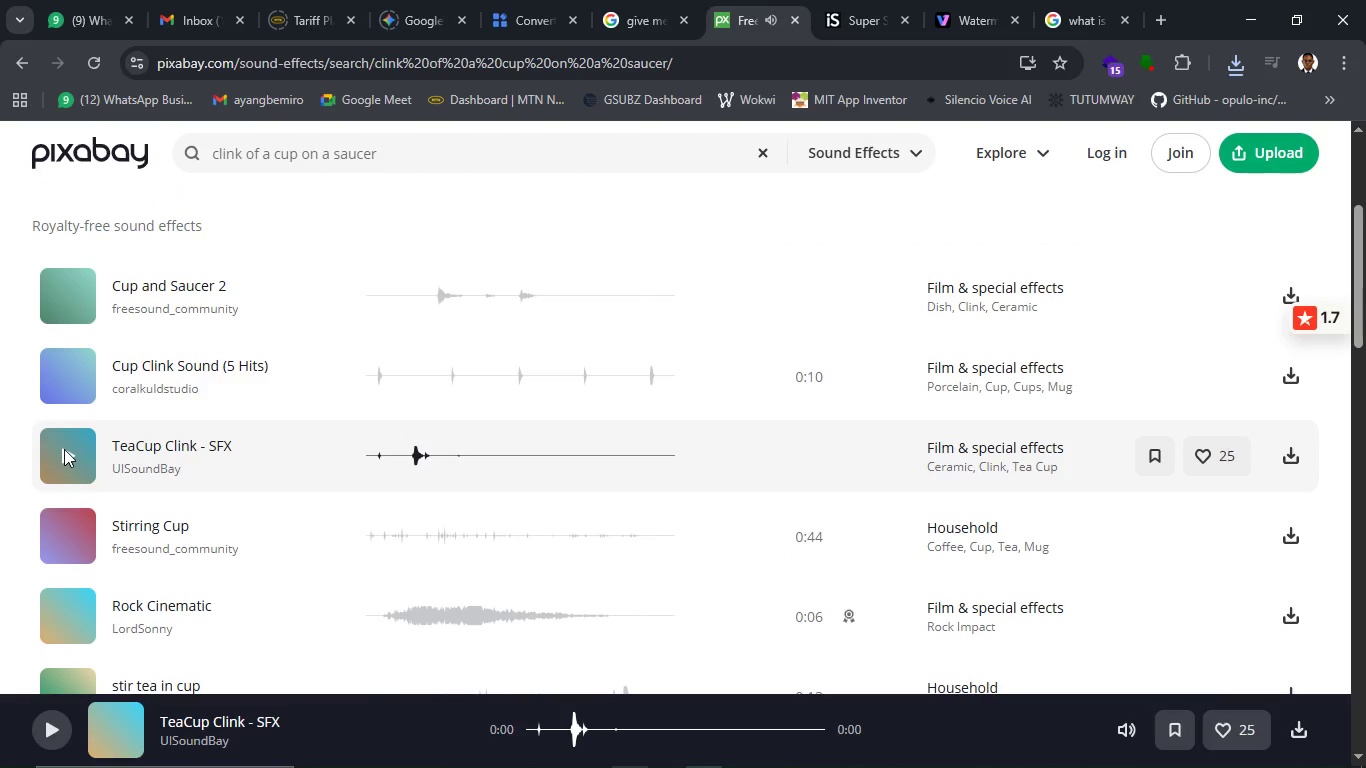 
left_click([64, 449])